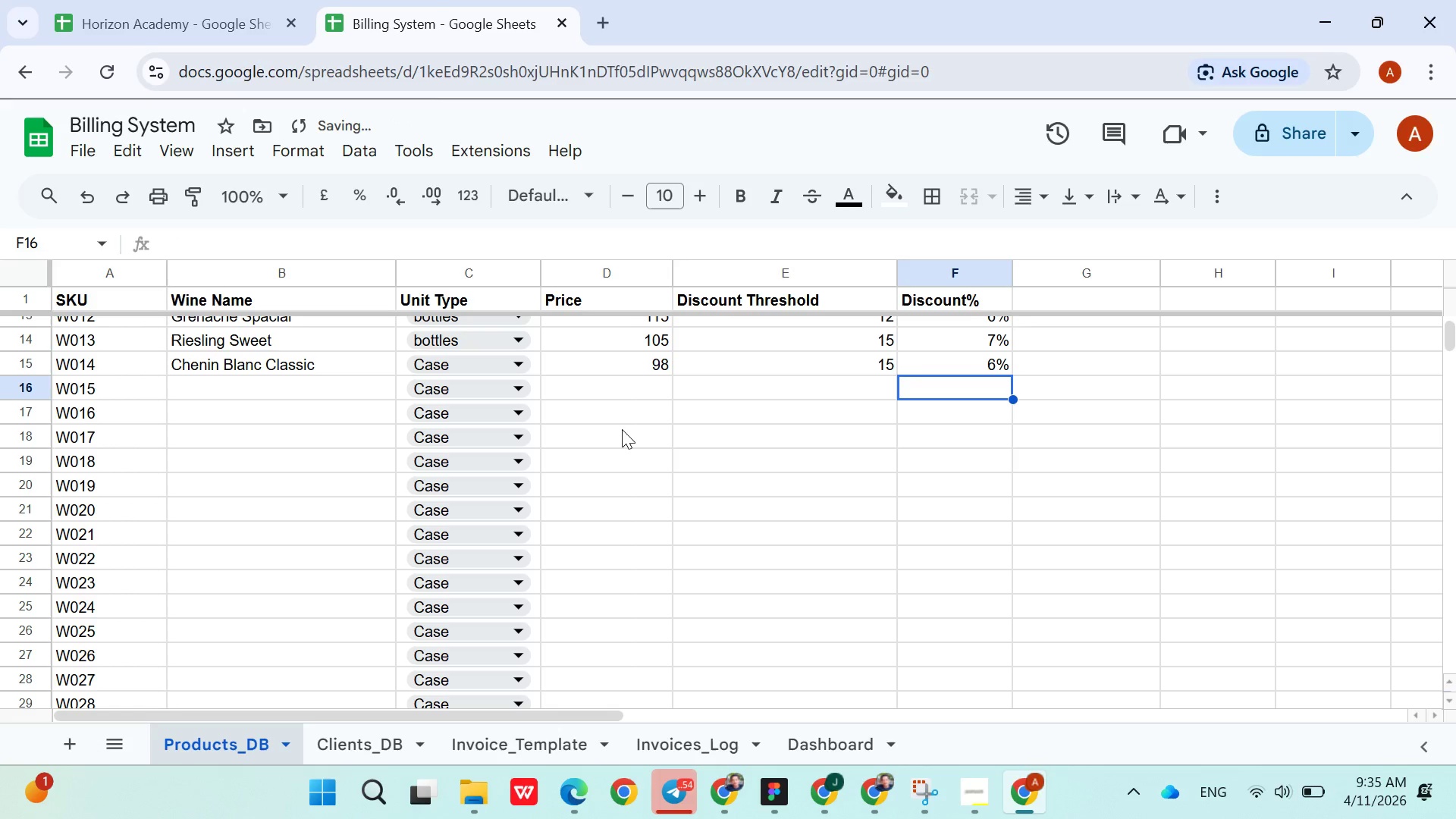 
key(ArrowDown)
 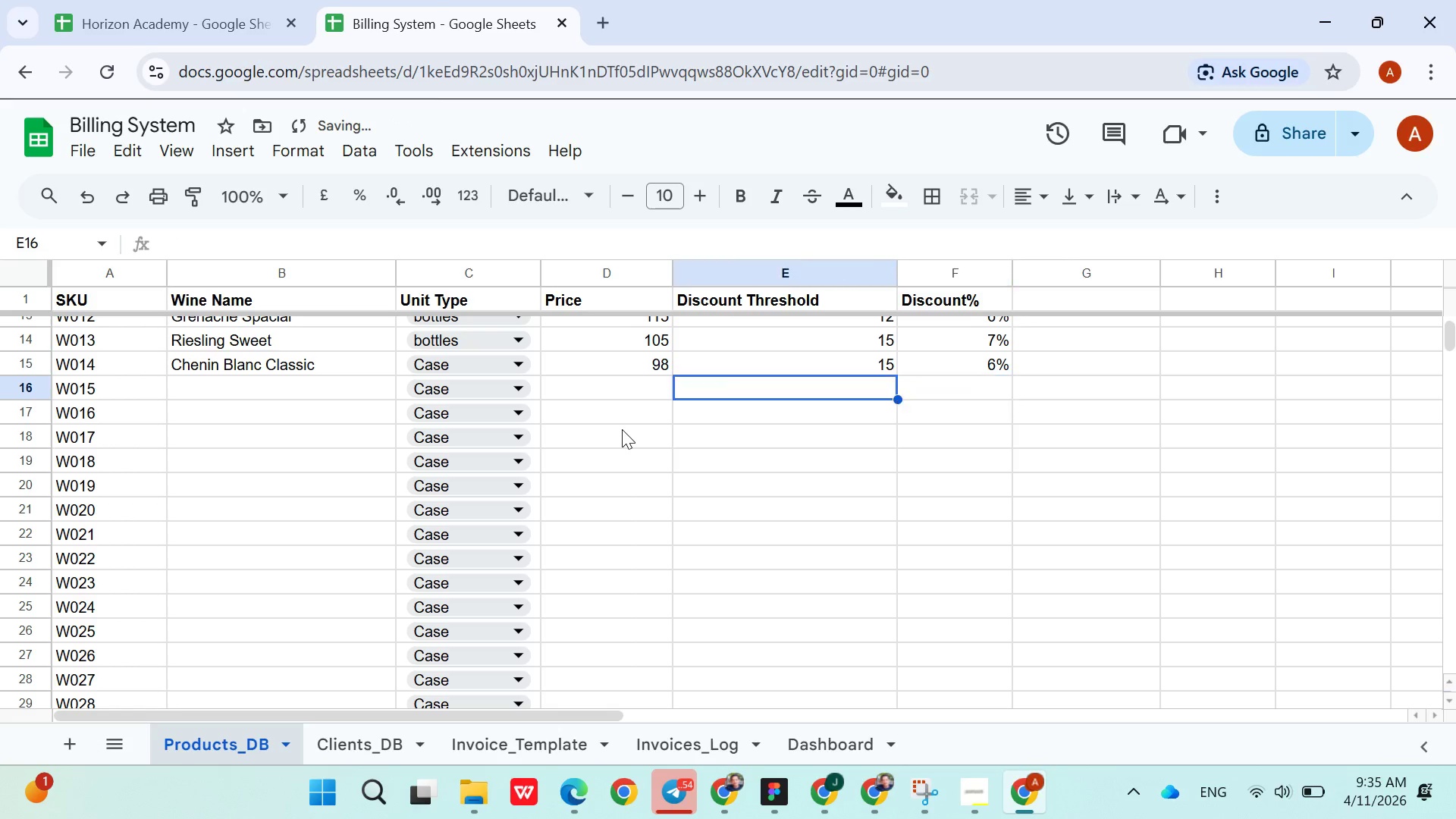 
hold_key(key=ArrowLeft, duration=0.8)
 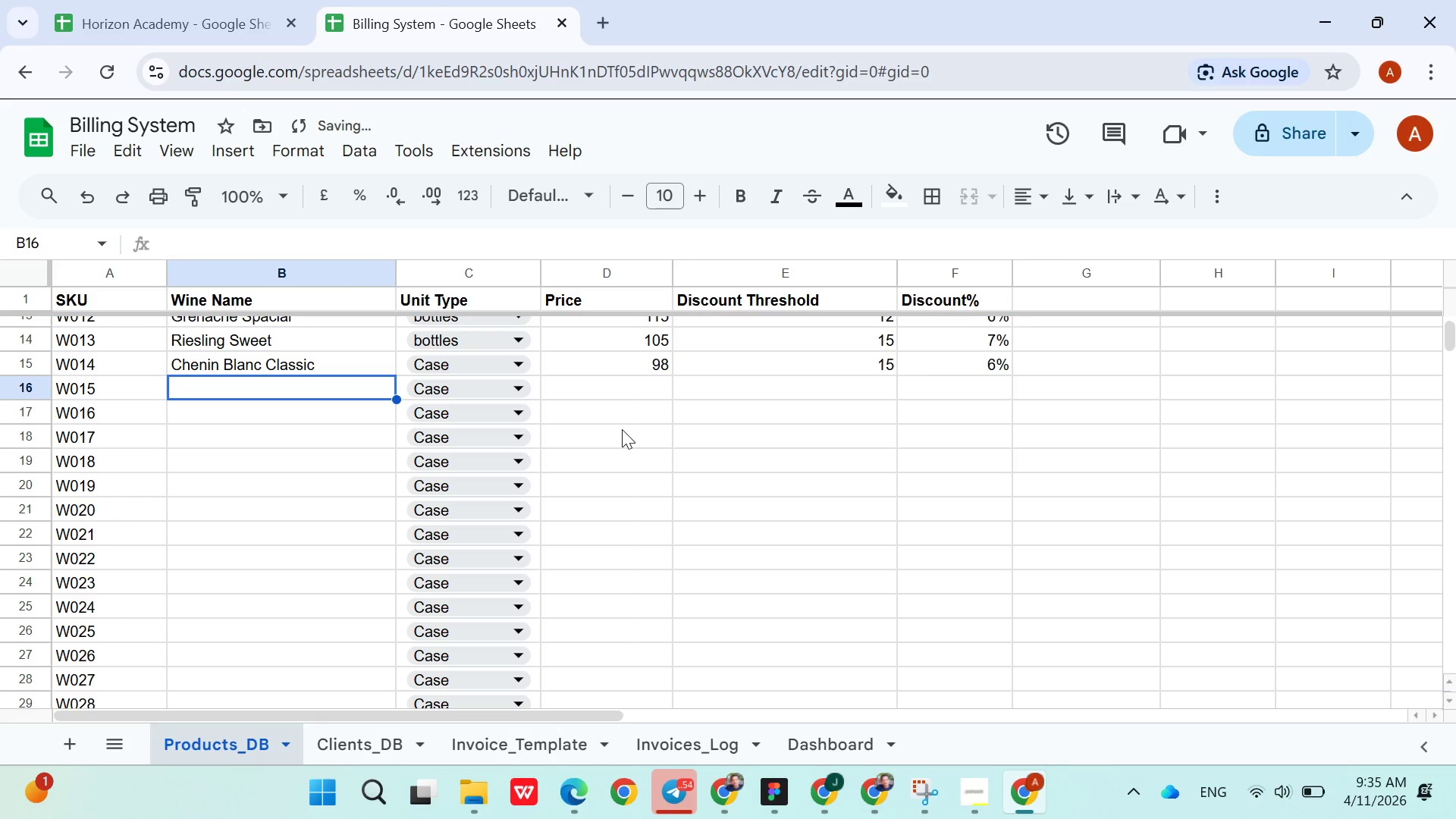 
key(ArrowRight)
 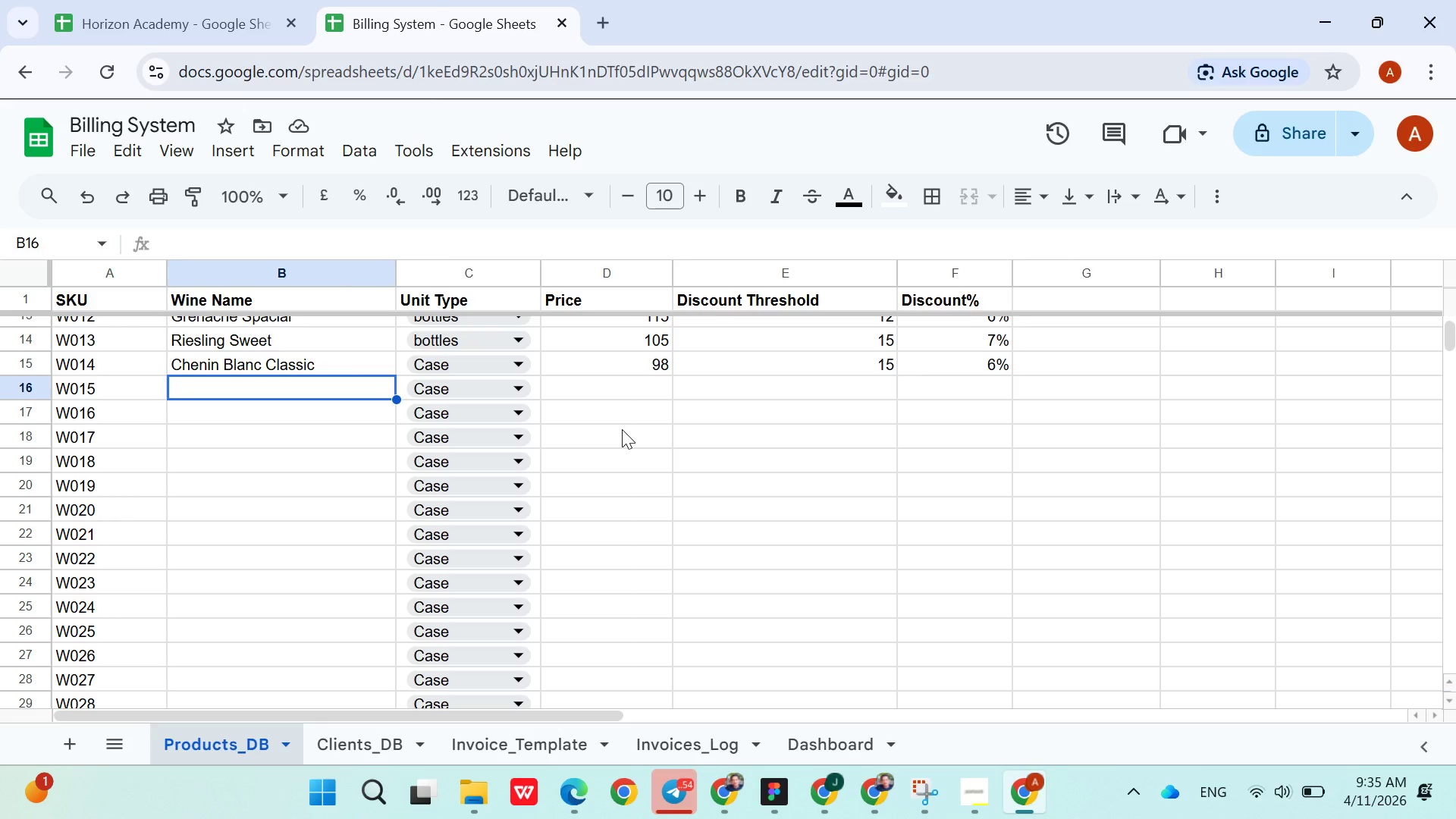 
wait(28.02)
 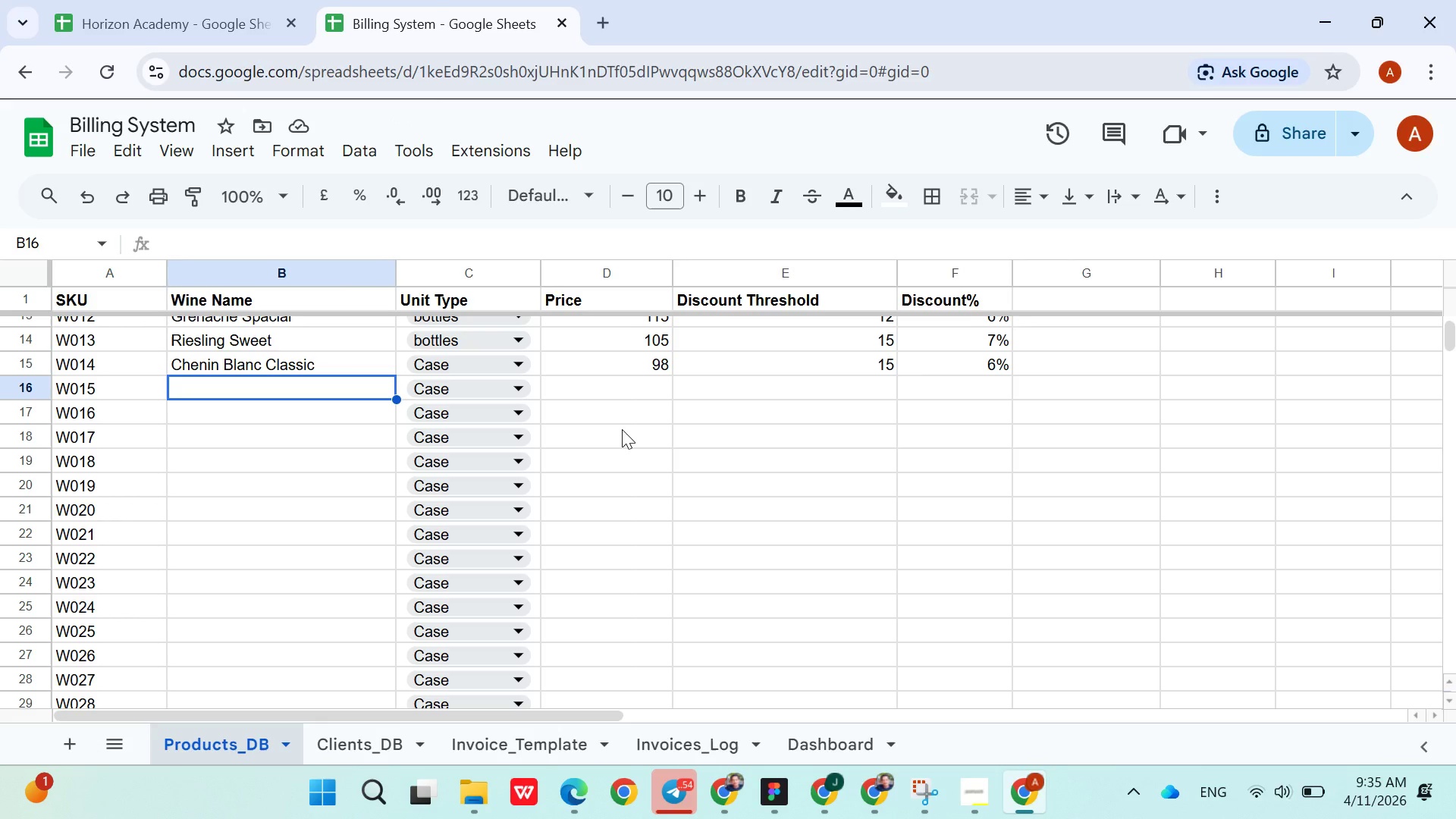 
type(Moscato Light)
 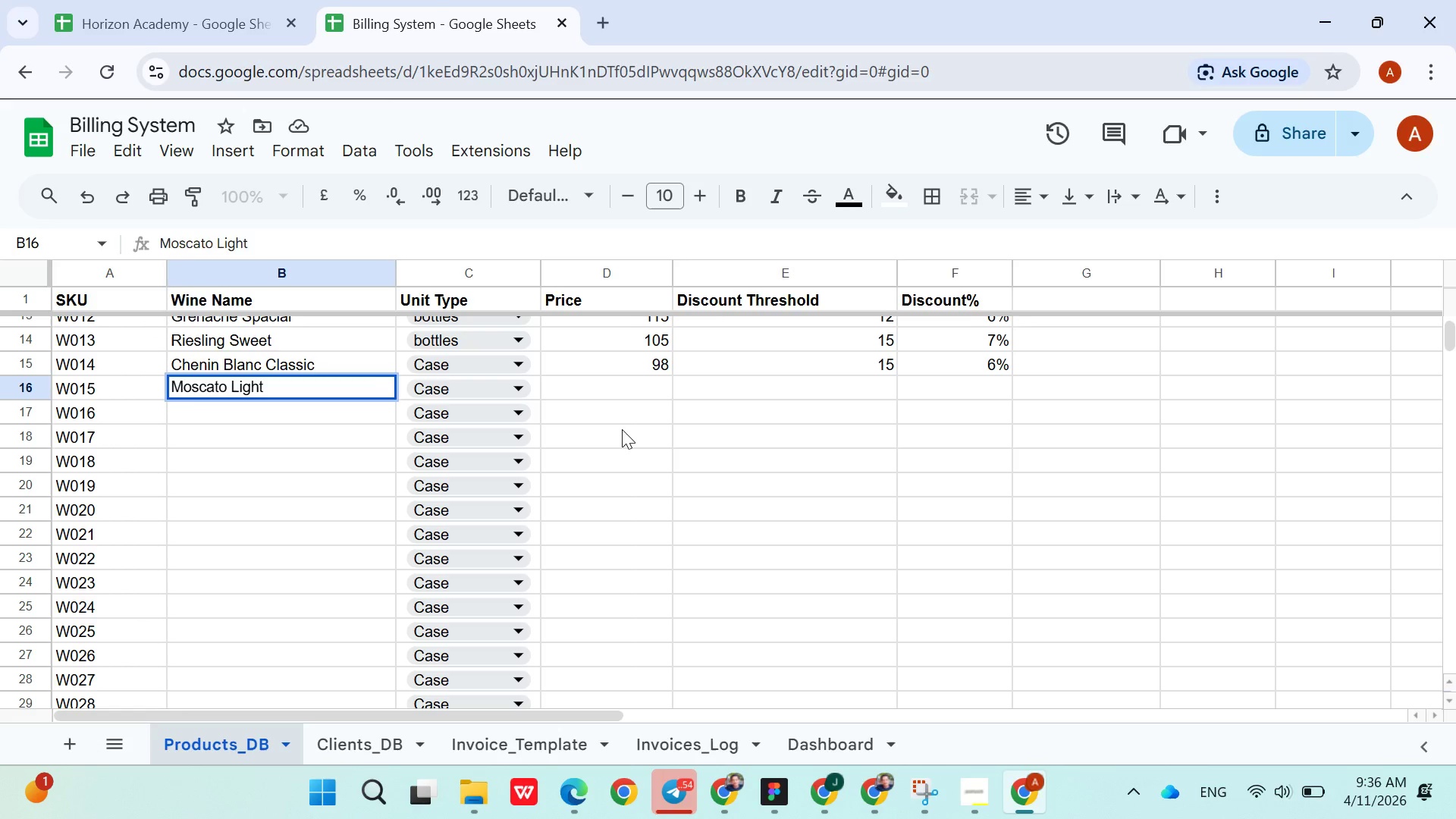 
key(ArrowRight)
 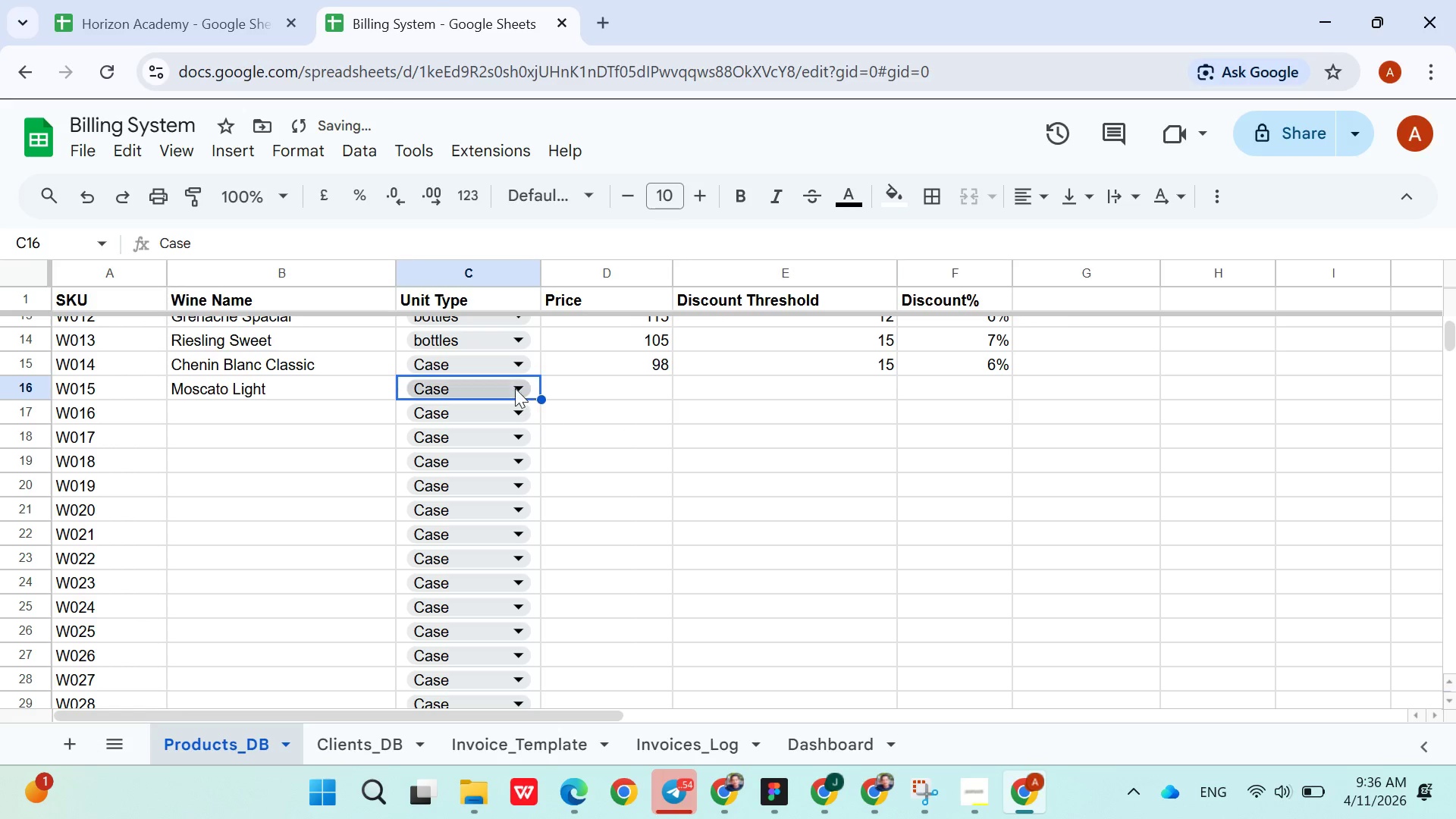 
left_click([508, 385])
 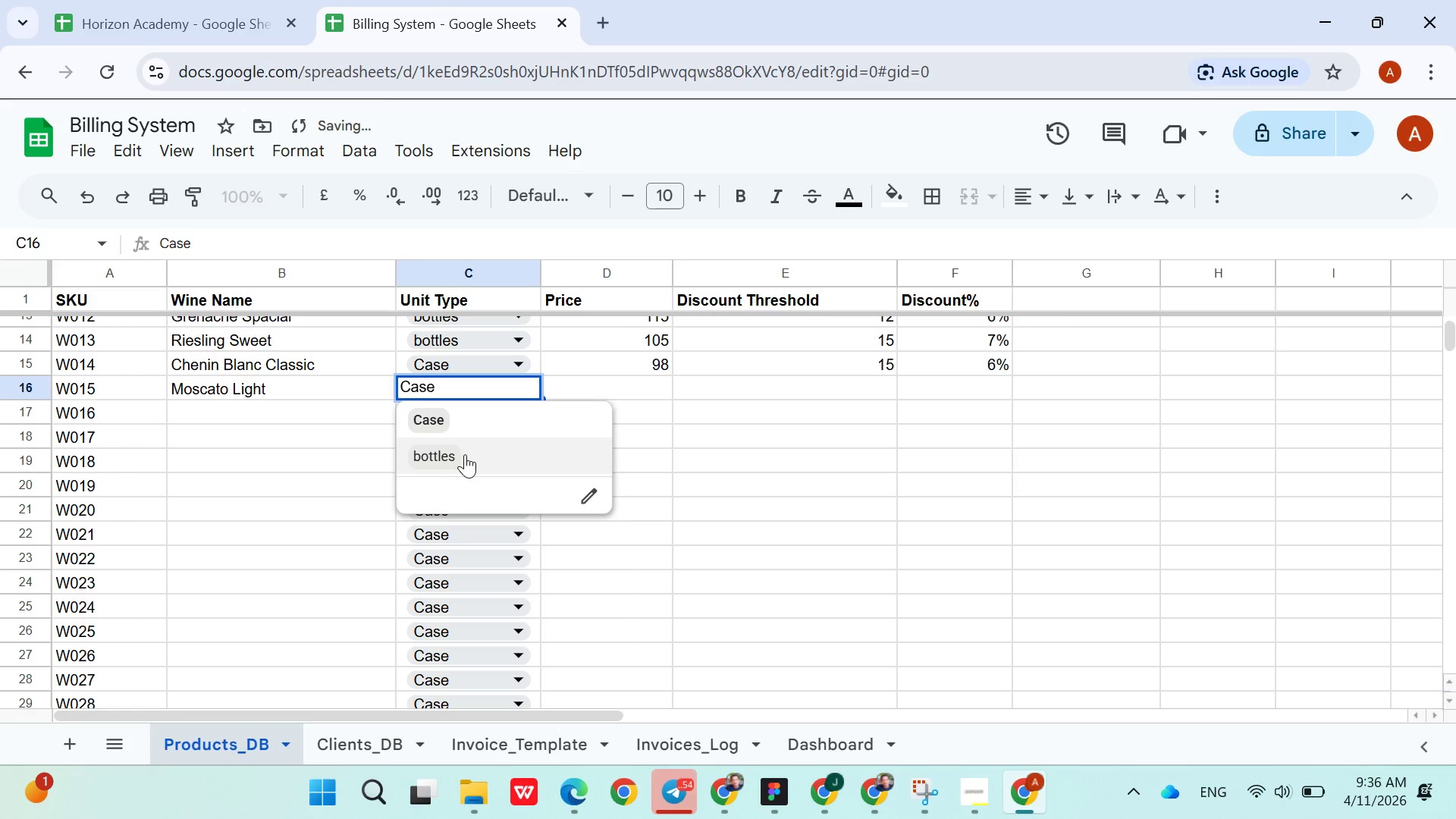 
left_click([465, 455])
 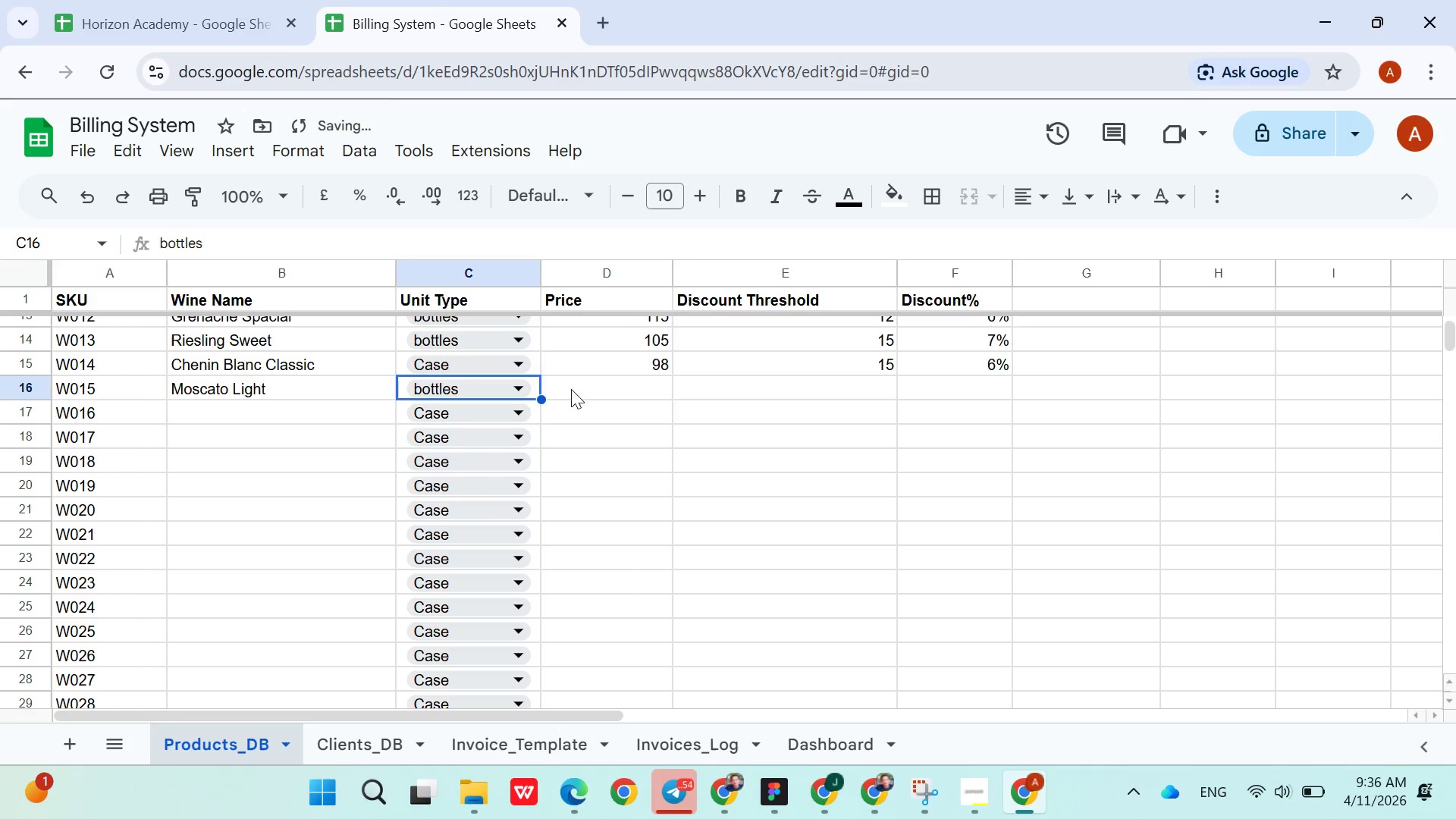 
left_click([572, 388])
 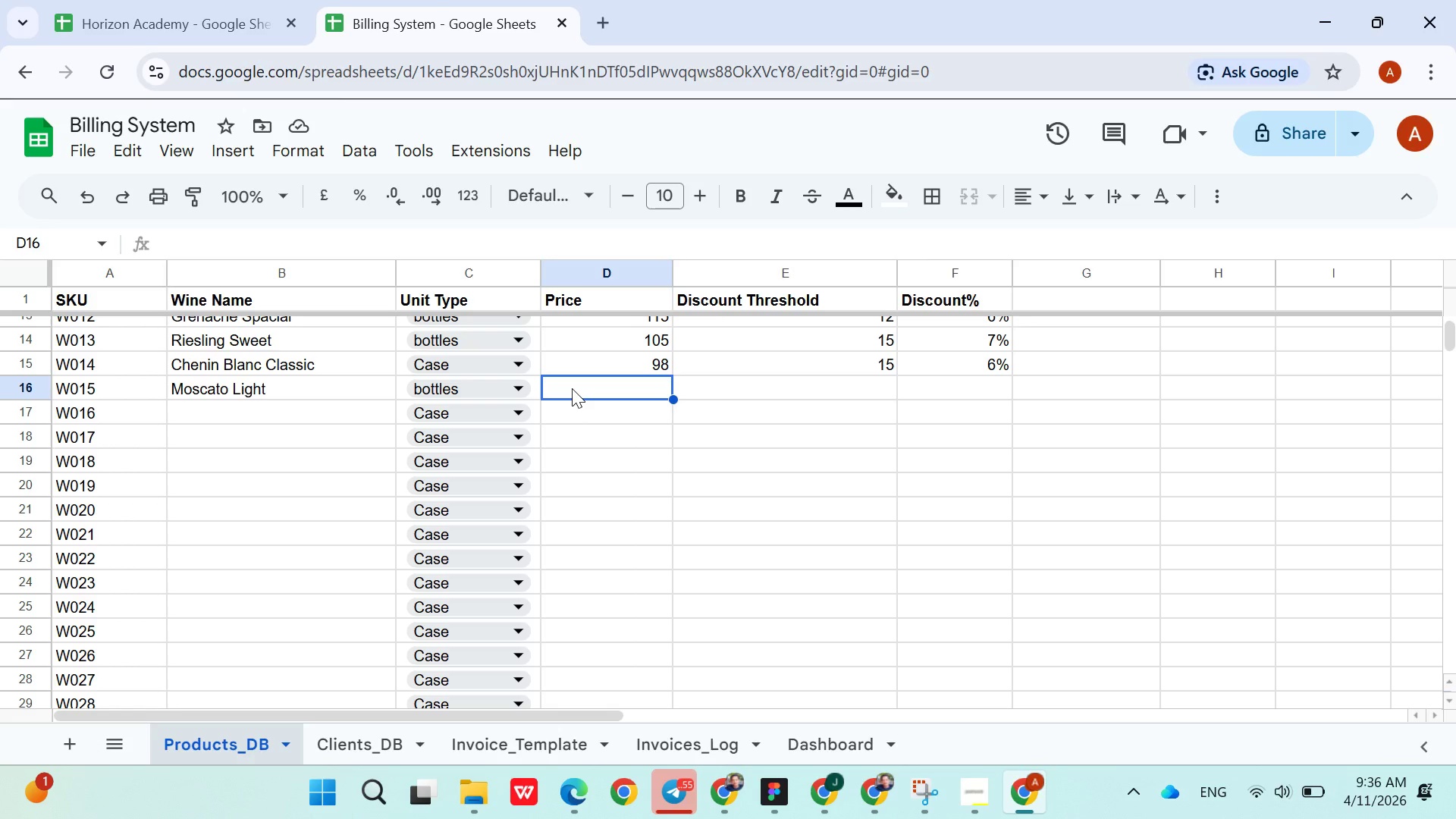 
wait(31.22)
 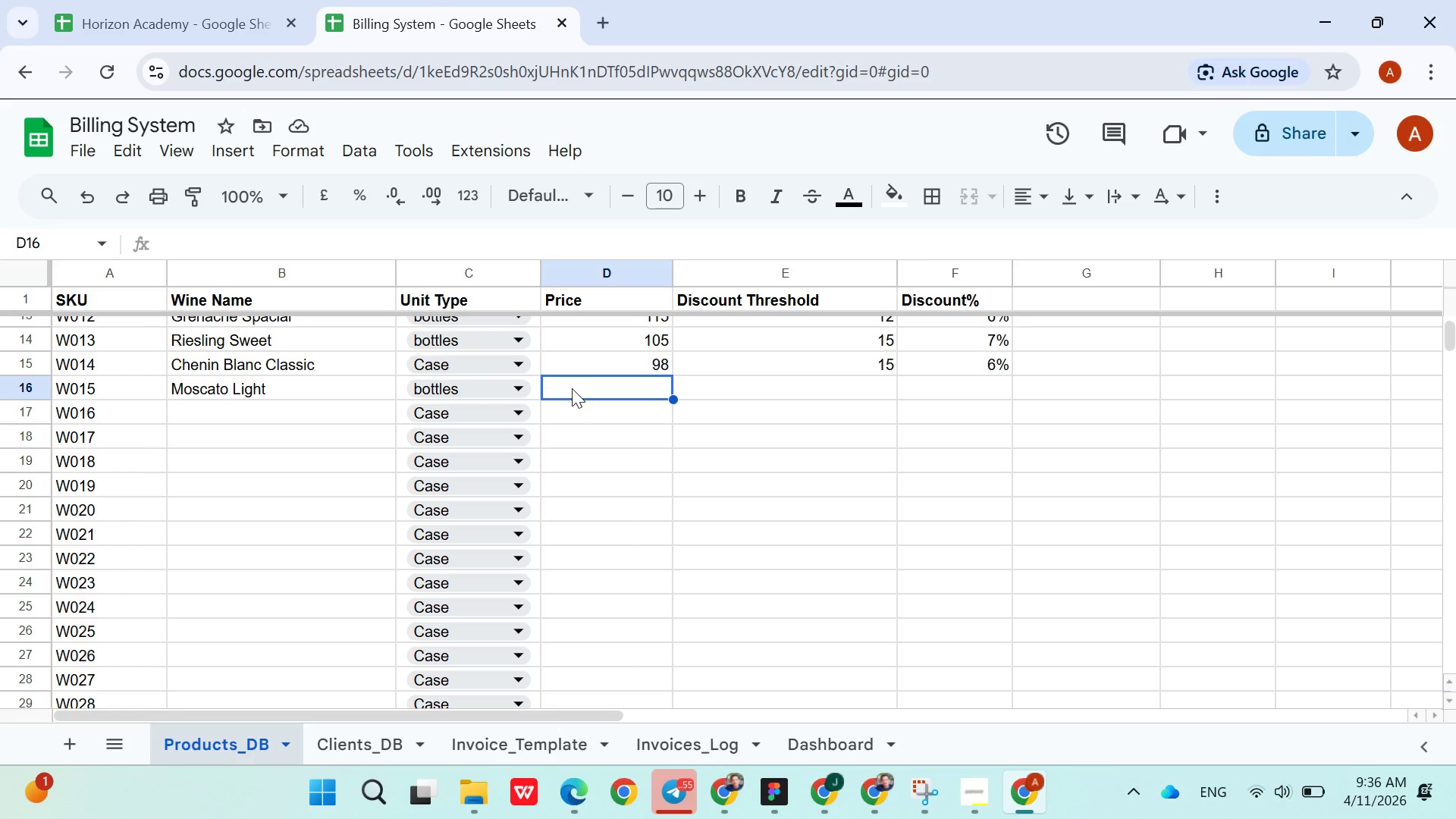 
type(90)
 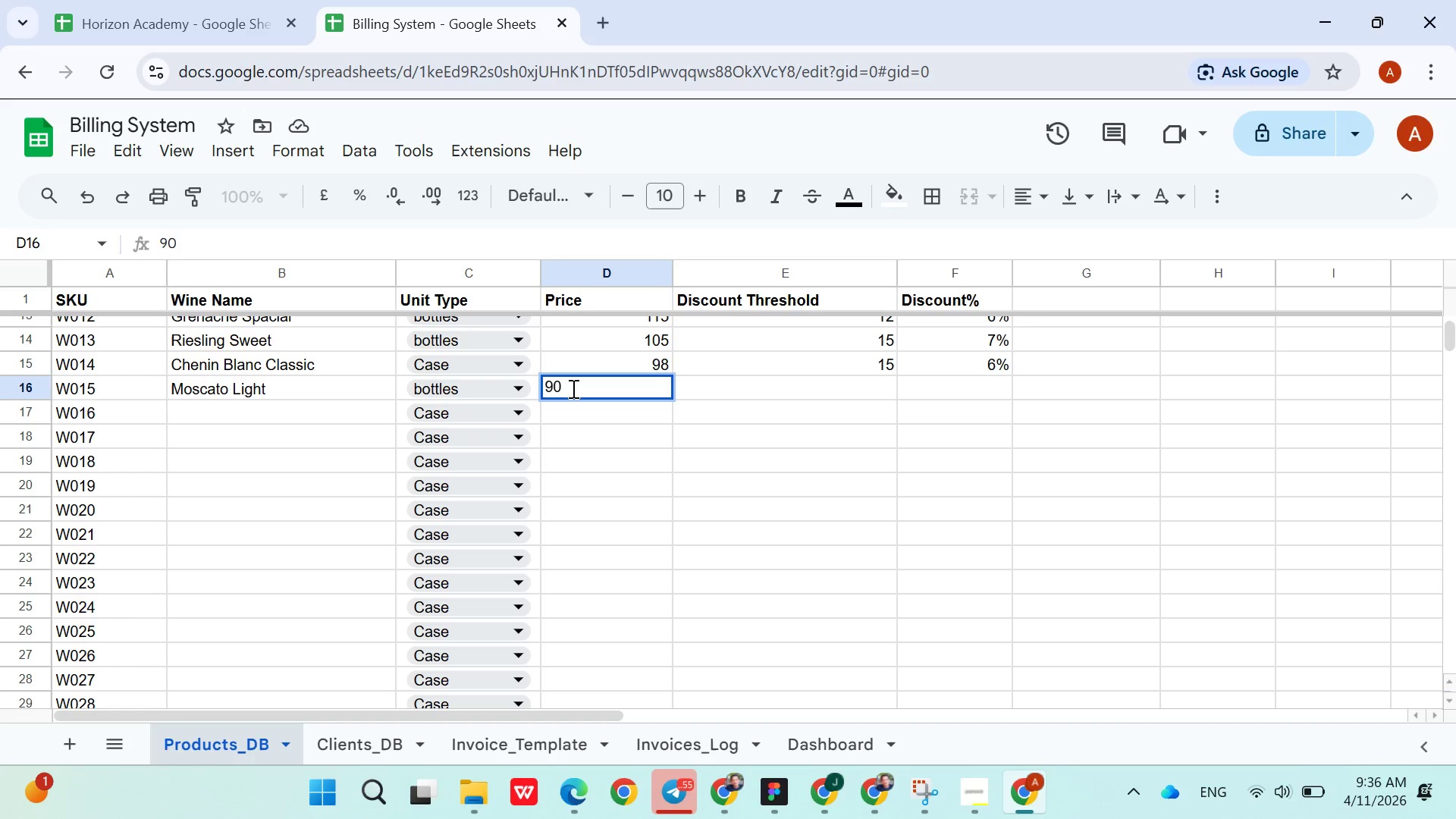 
key(ArrowRight)
 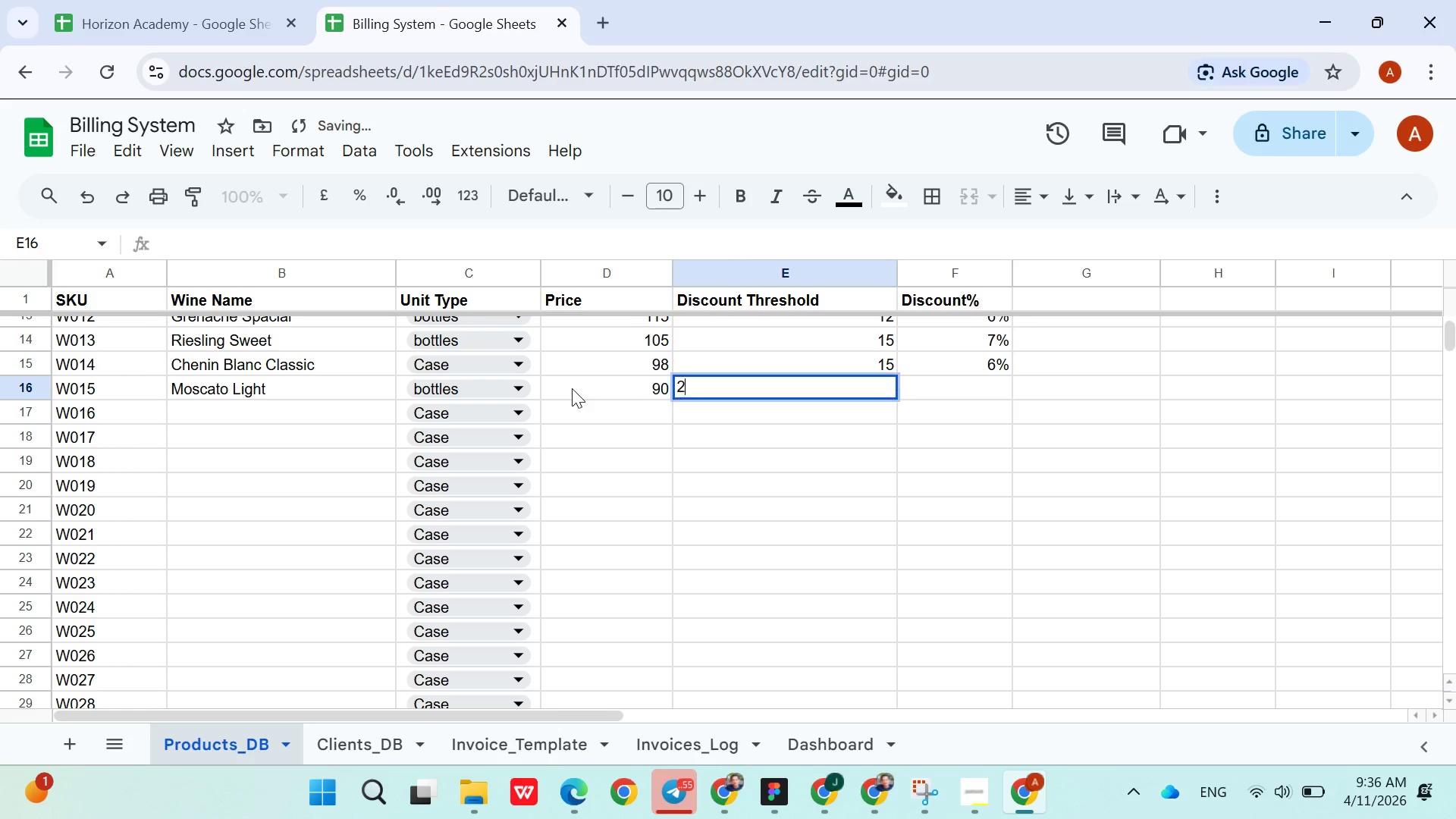 
type(20)
 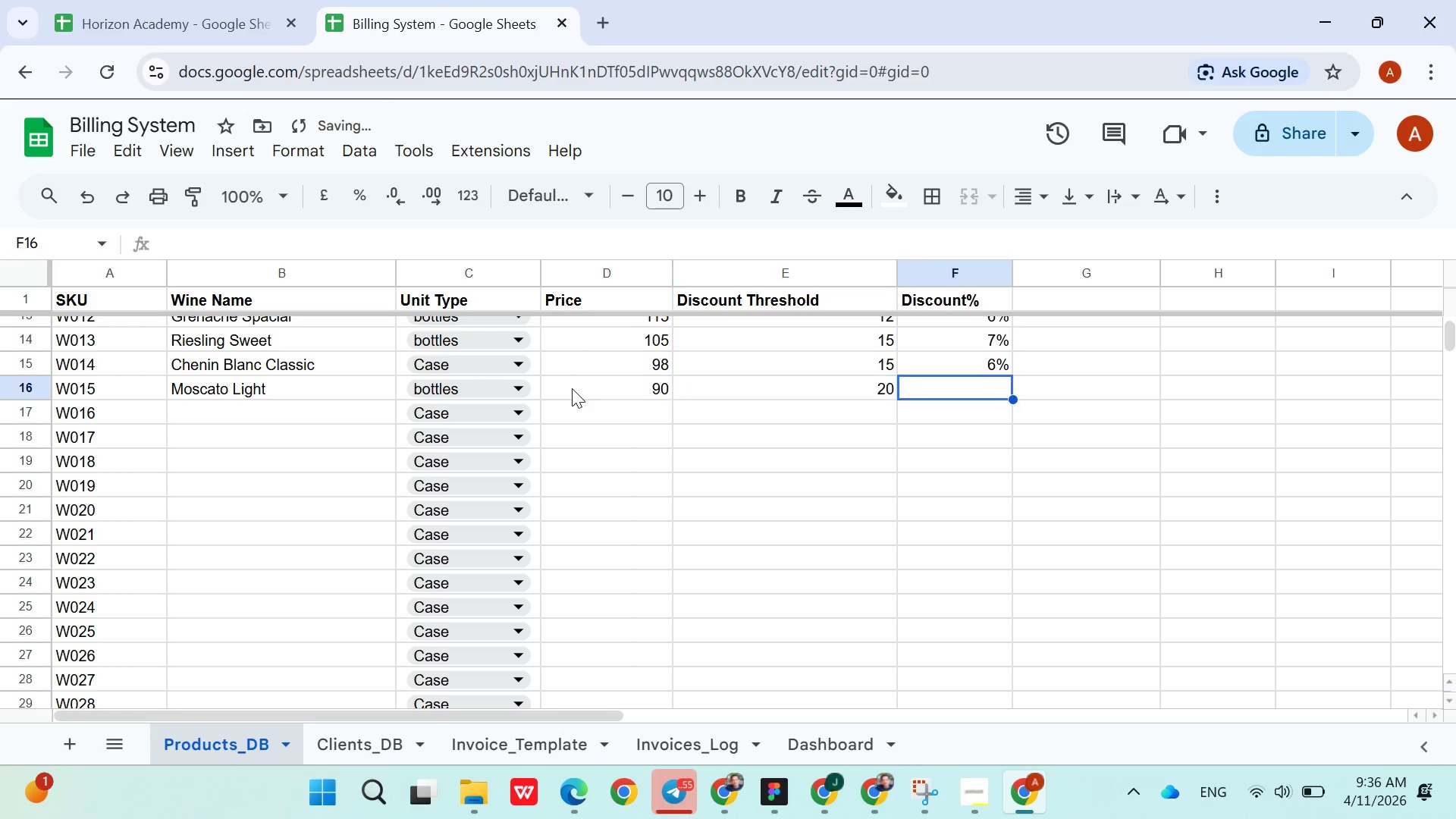 
key(ArrowRight)
 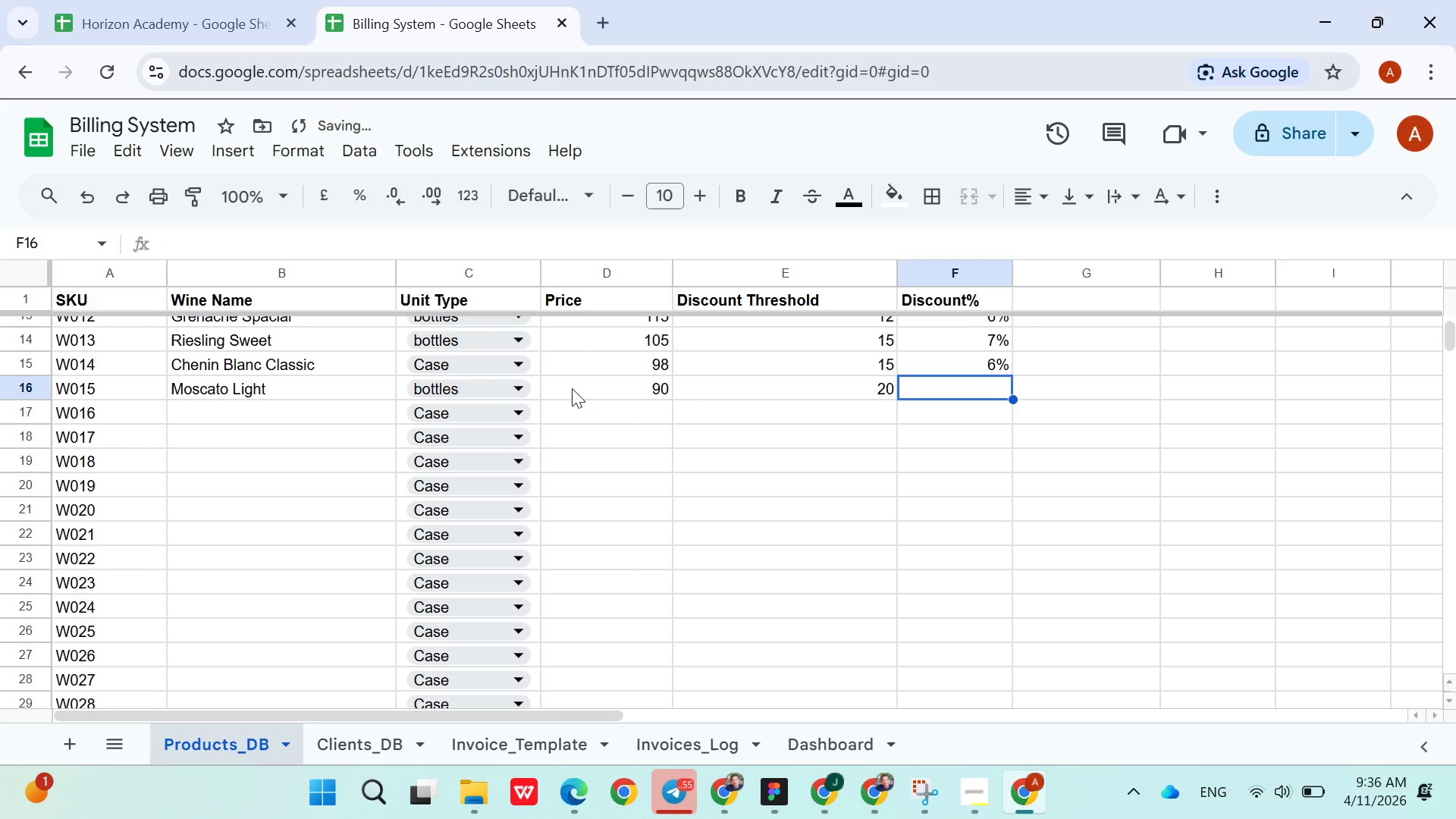 
type(8%)
 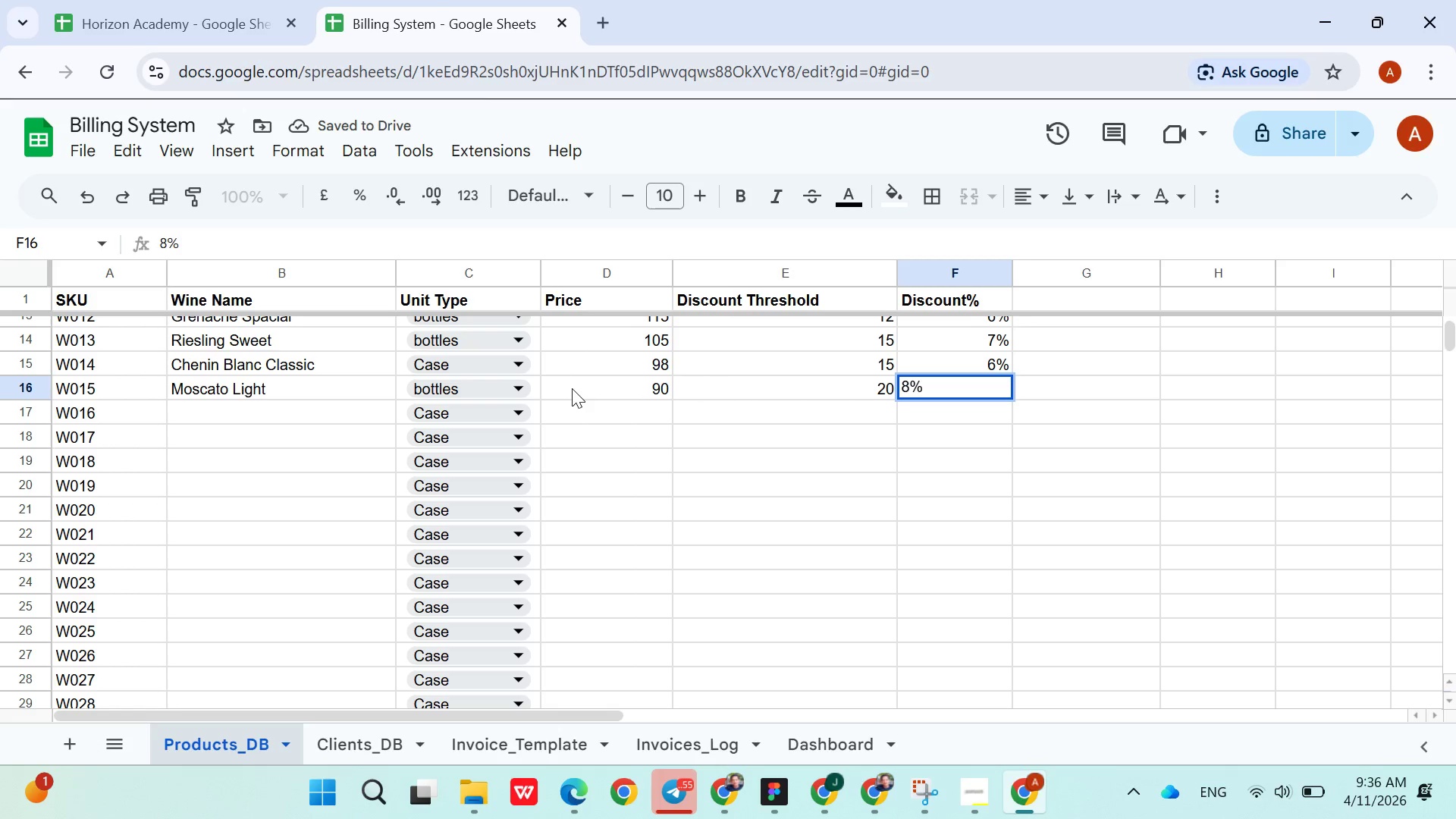 
key(ArrowDown)
 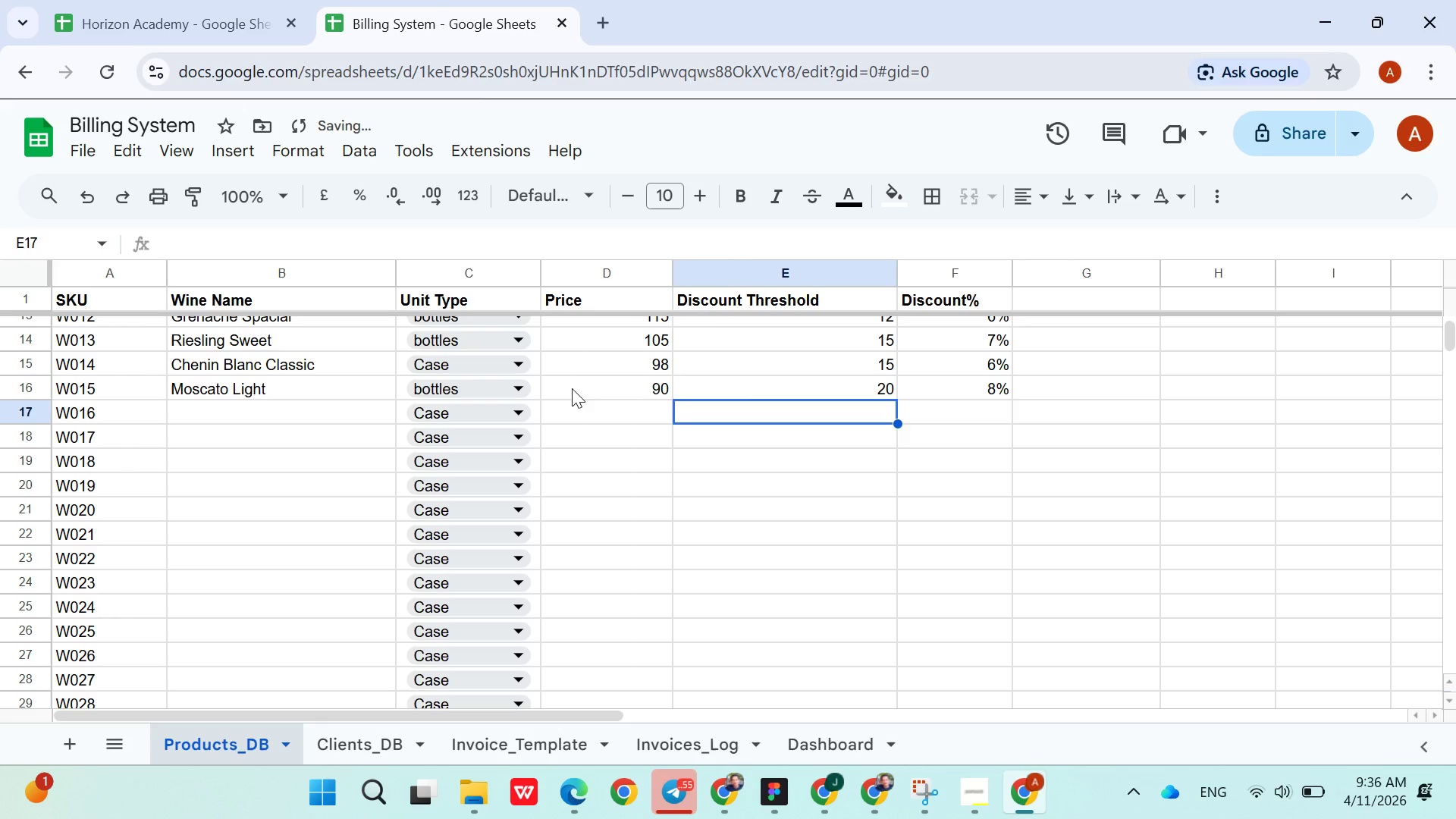 
hold_key(key=ArrowLeft, duration=0.84)
 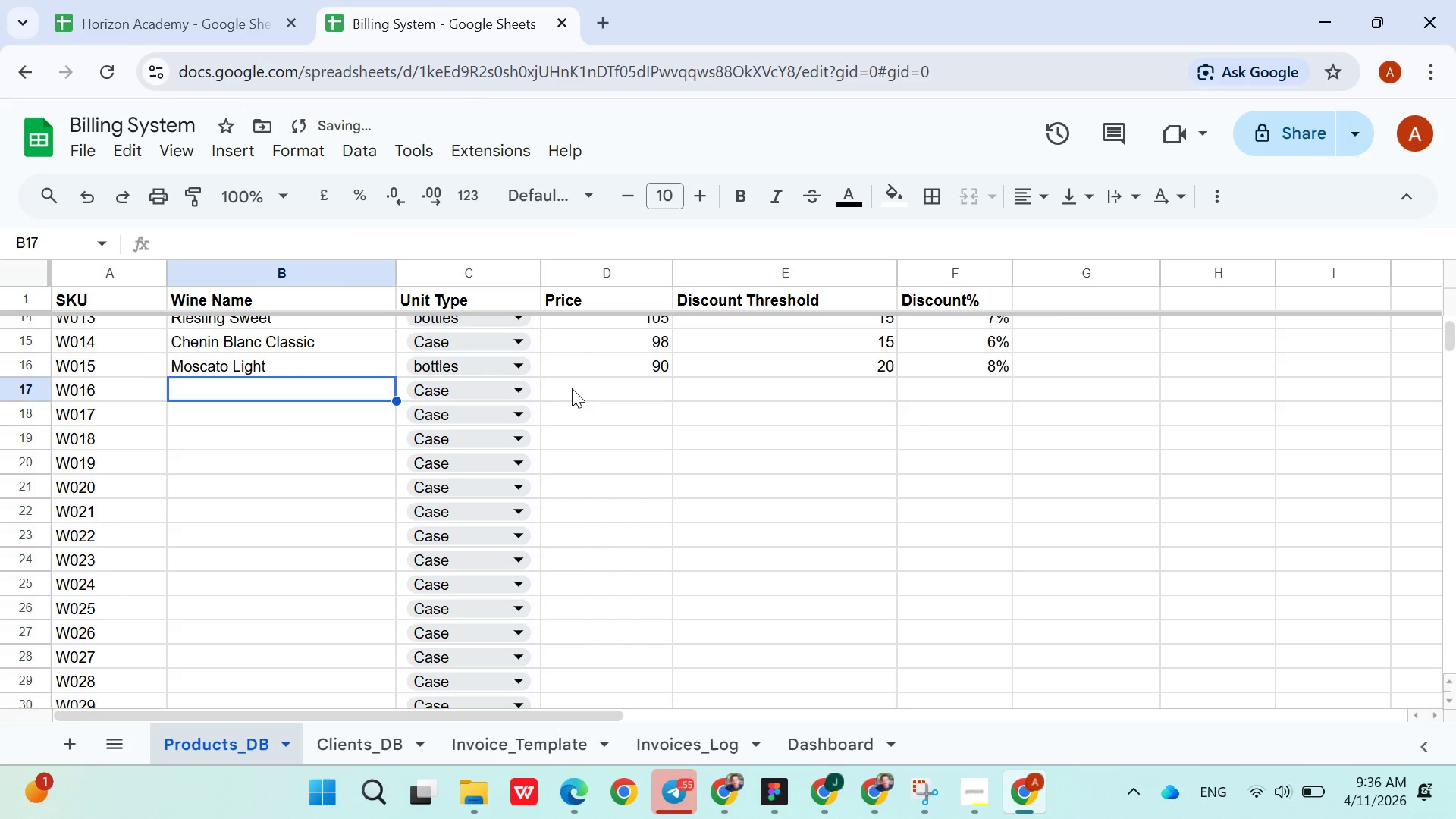 
key(ArrowRight)
 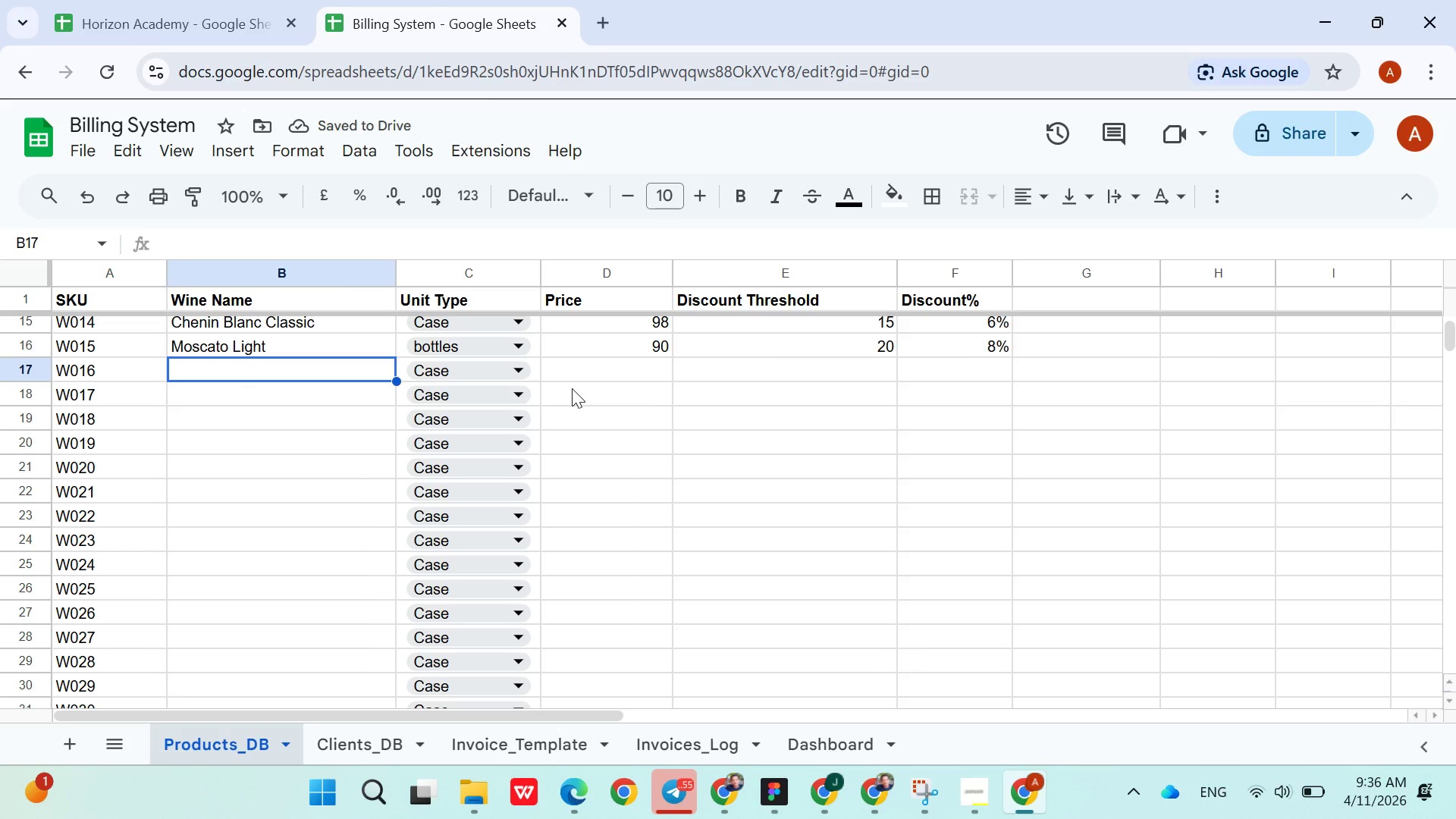 
wait(8.19)
 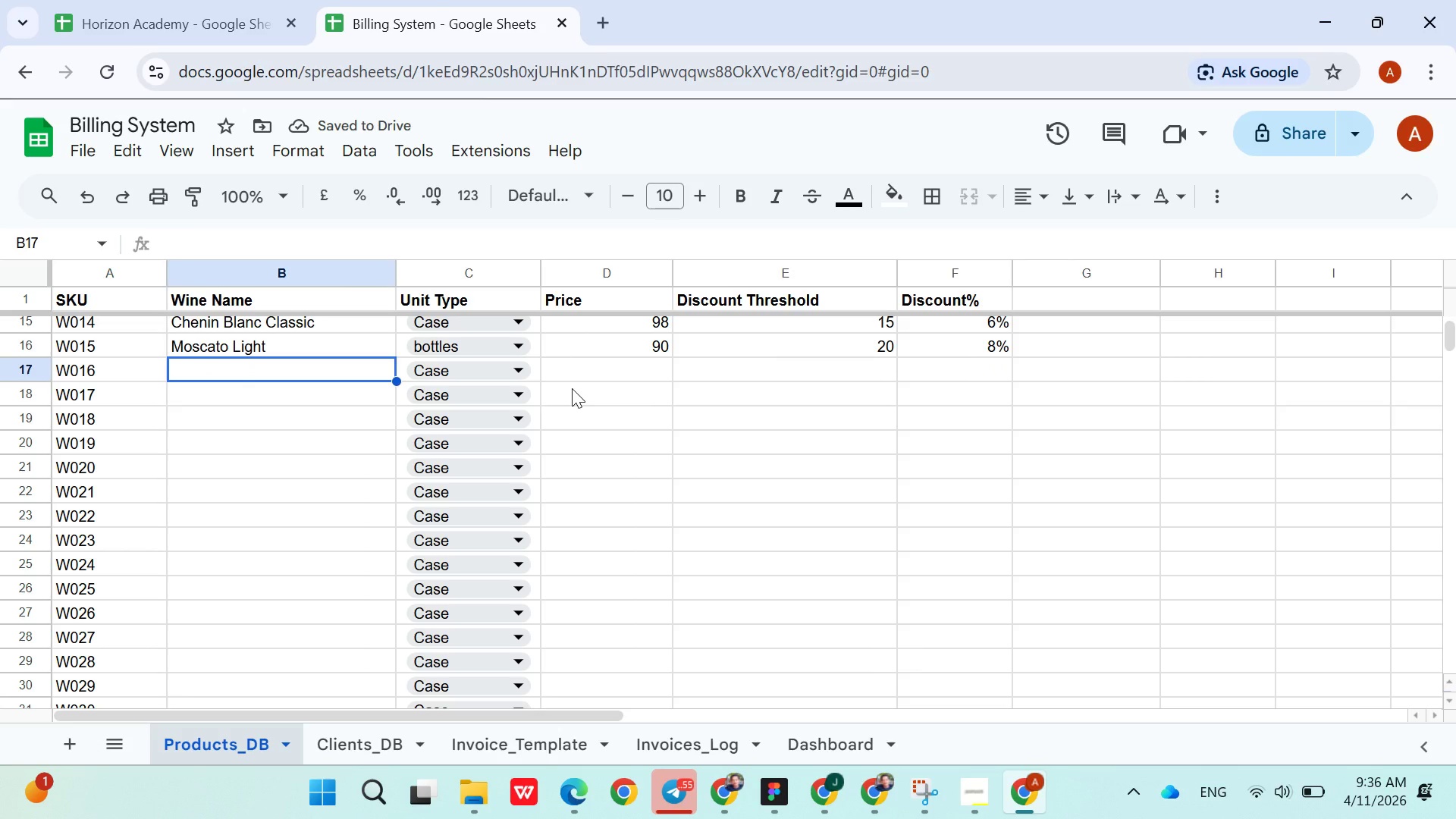 
key(Shift+ShiftLeft)
 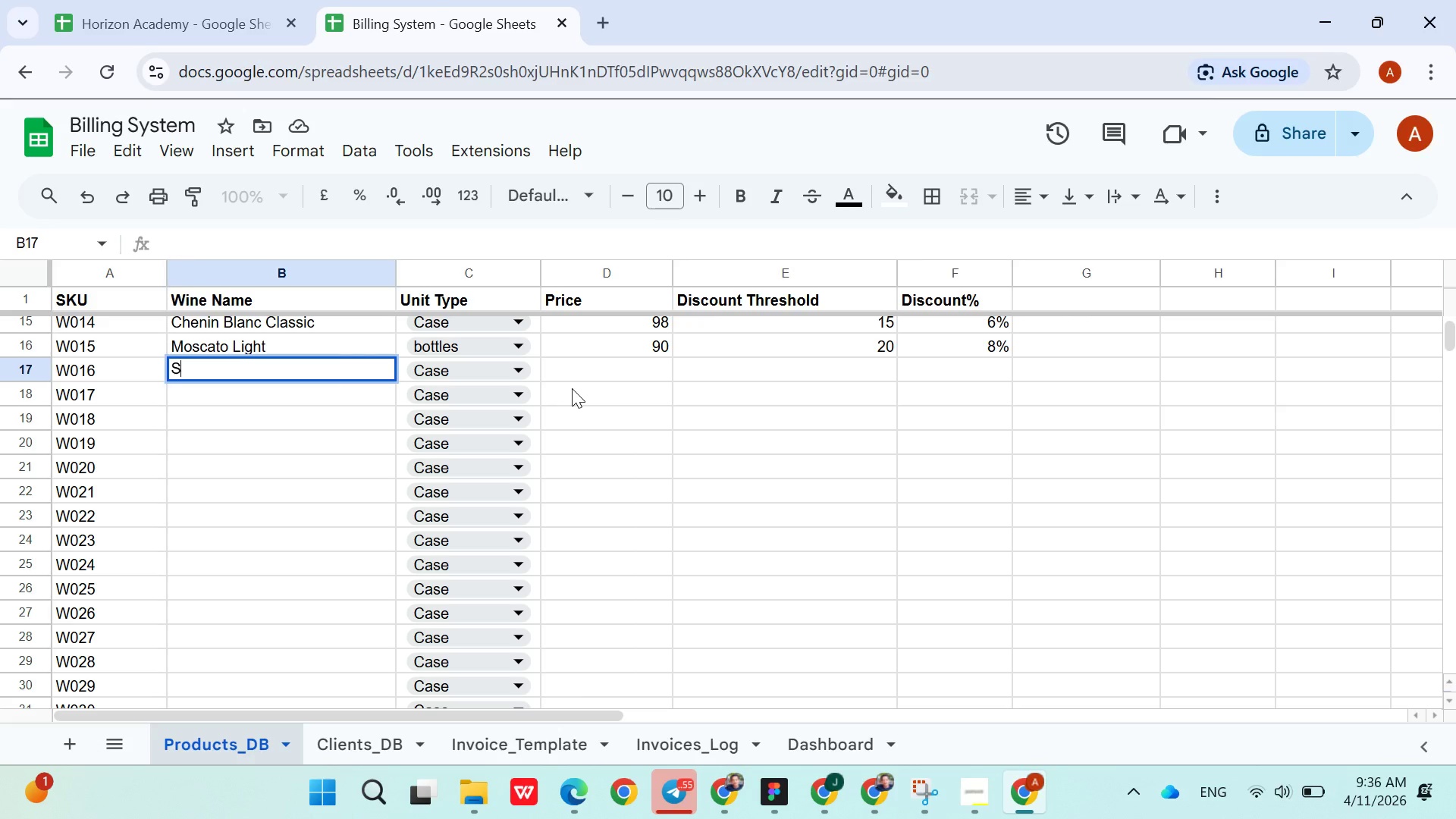 
key(Shift+S)
 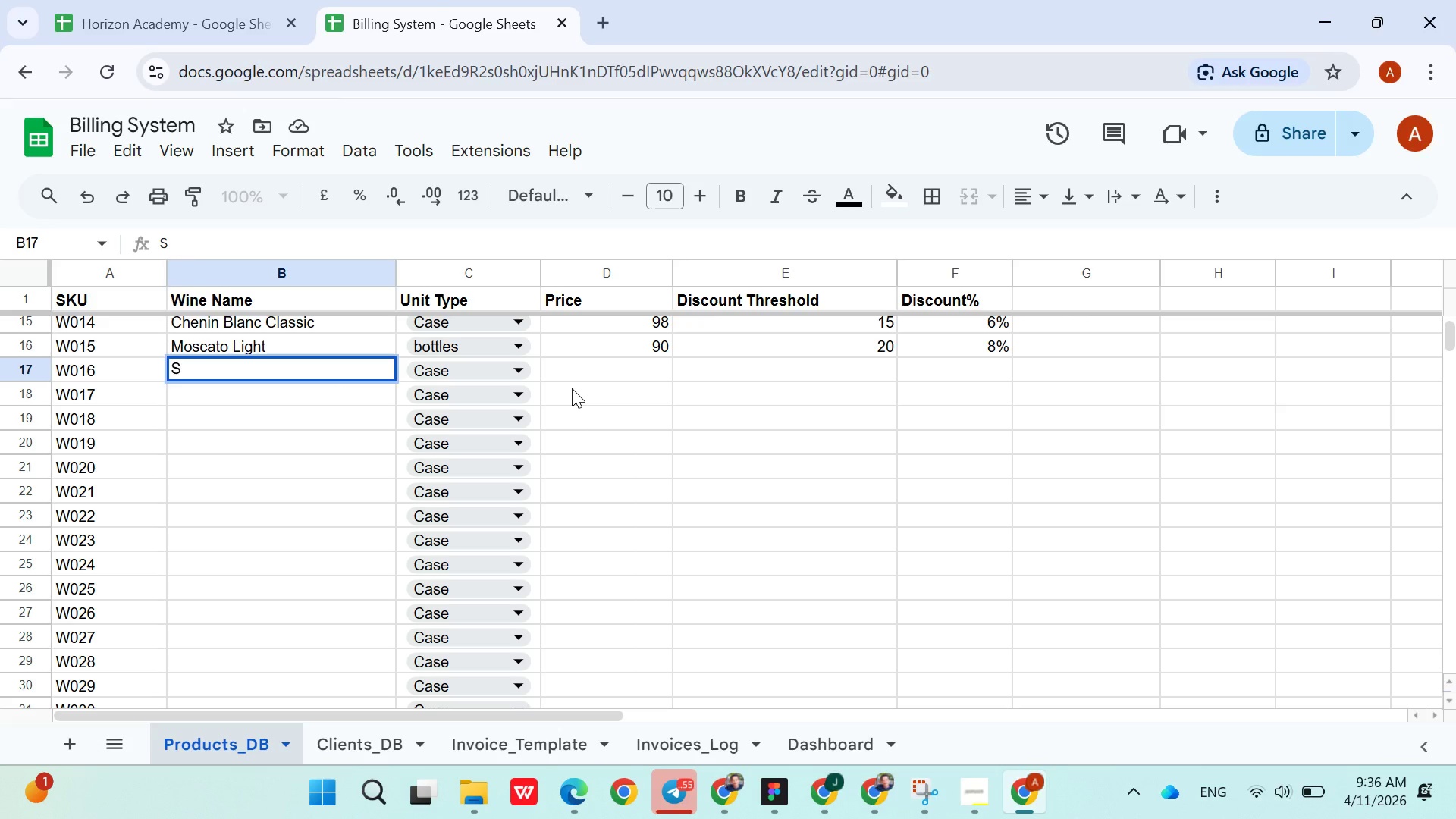 
type(yrah )
 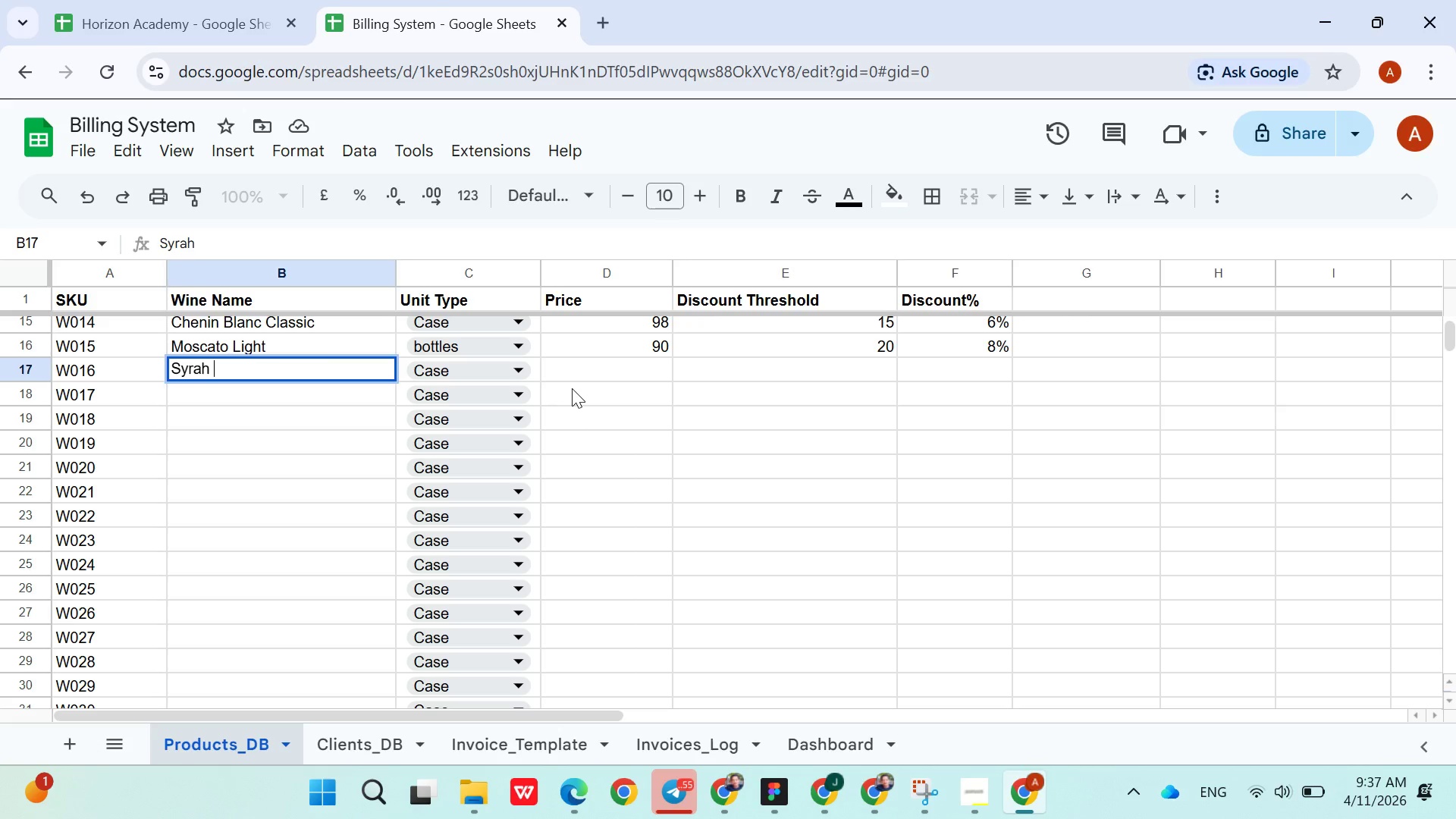 
type(Vintage)
 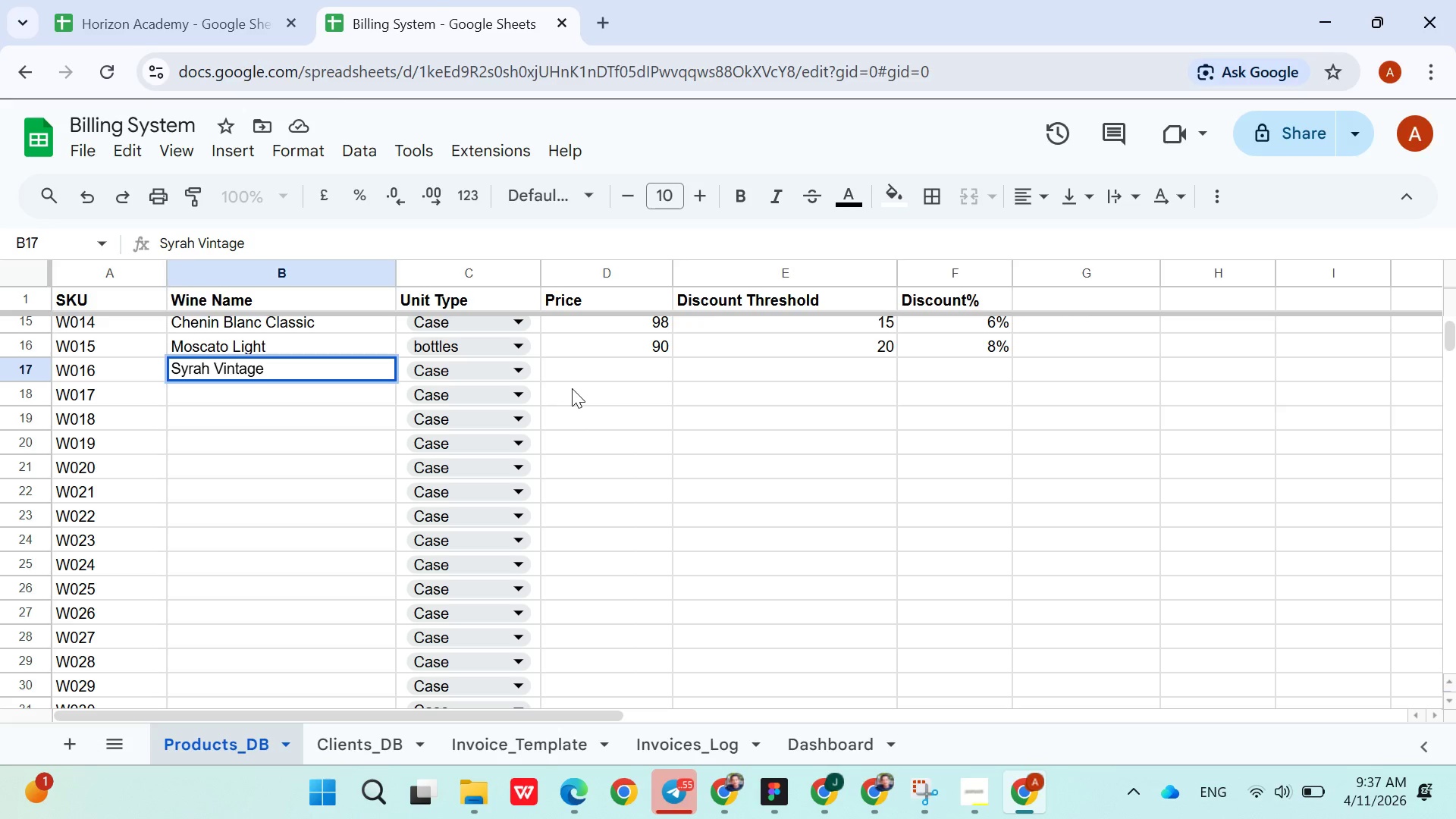 
key(ArrowRight)
 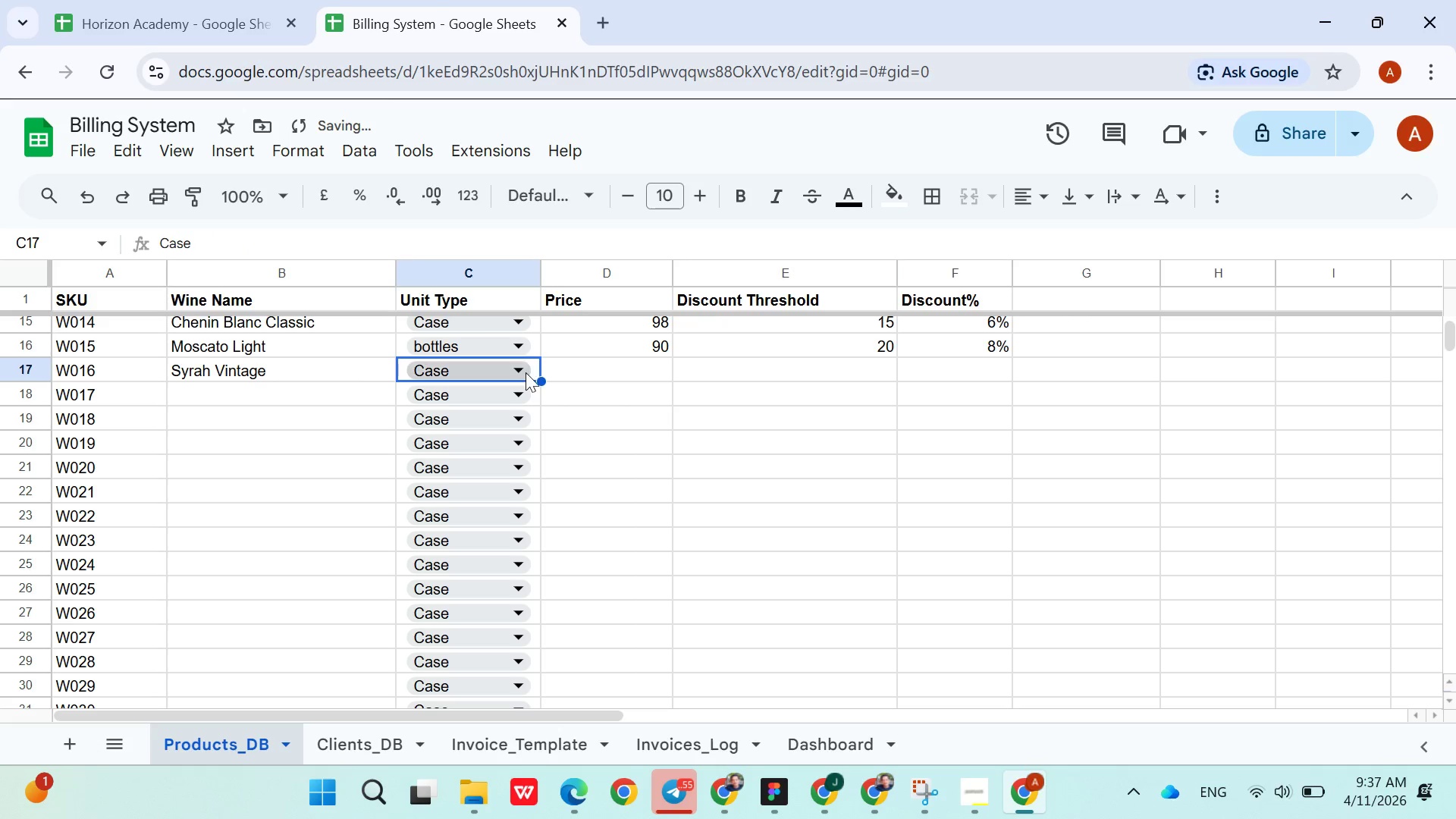 
left_click([524, 371])
 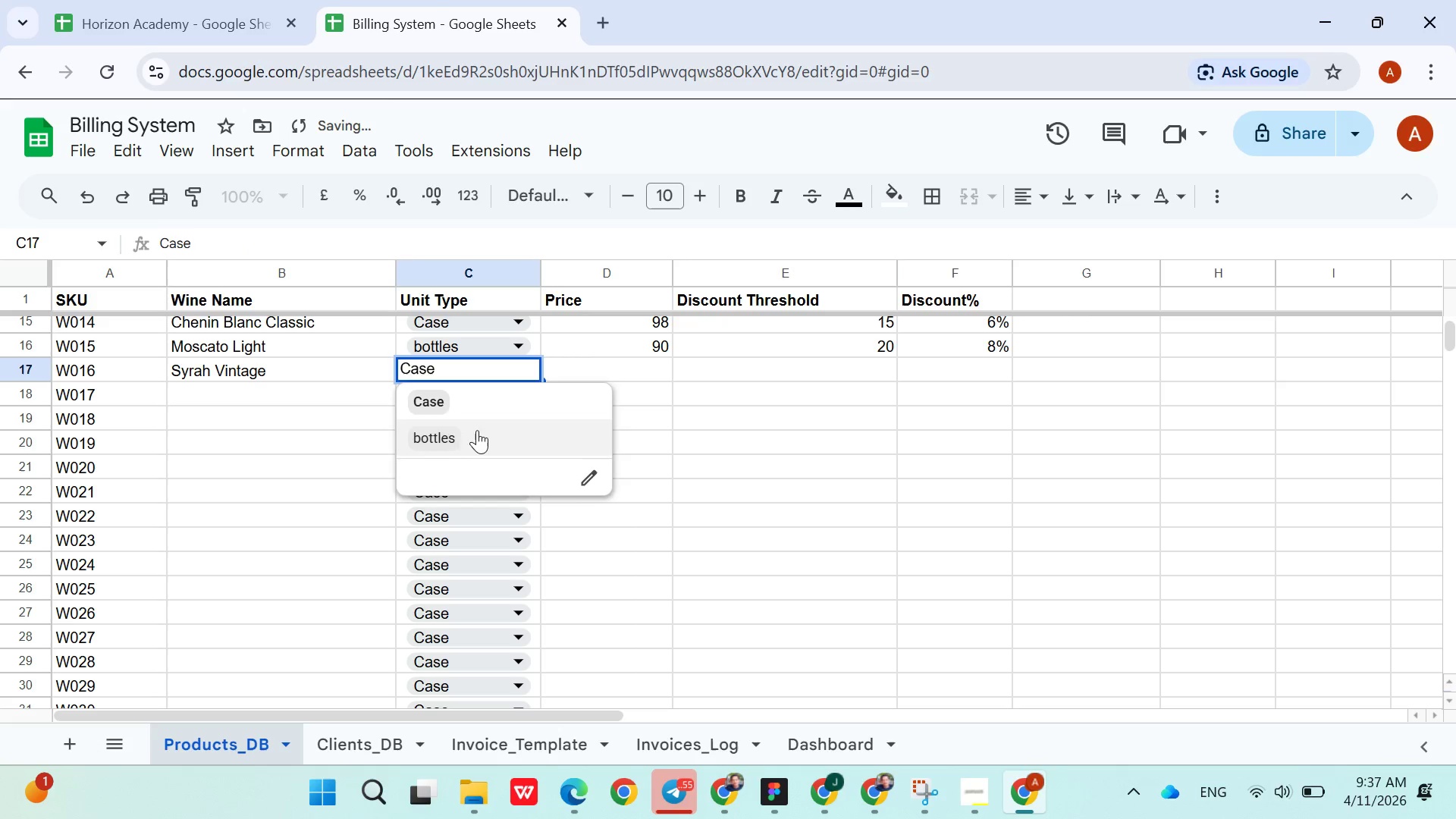 
left_click([477, 431])
 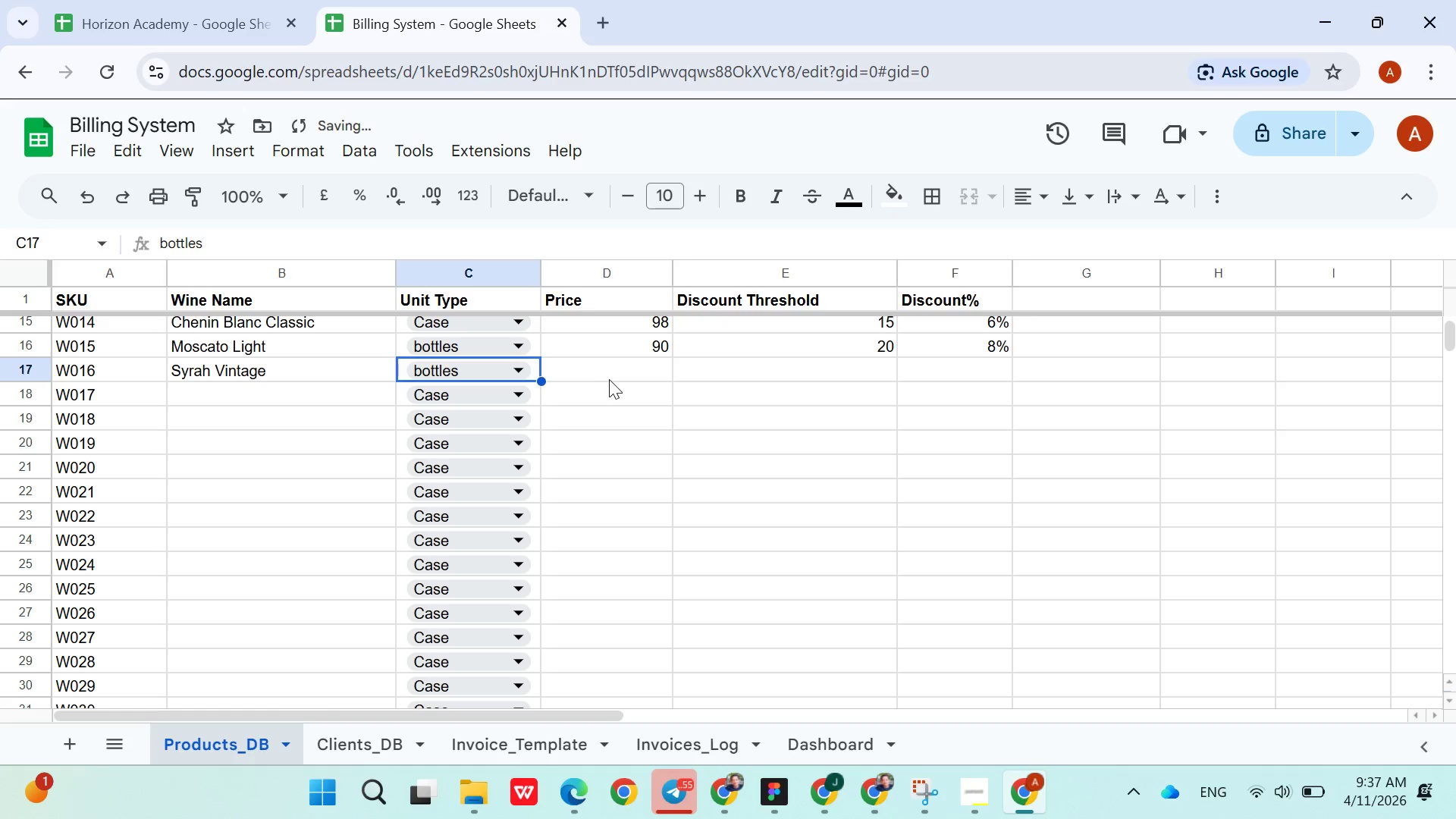 
left_click([610, 379])
 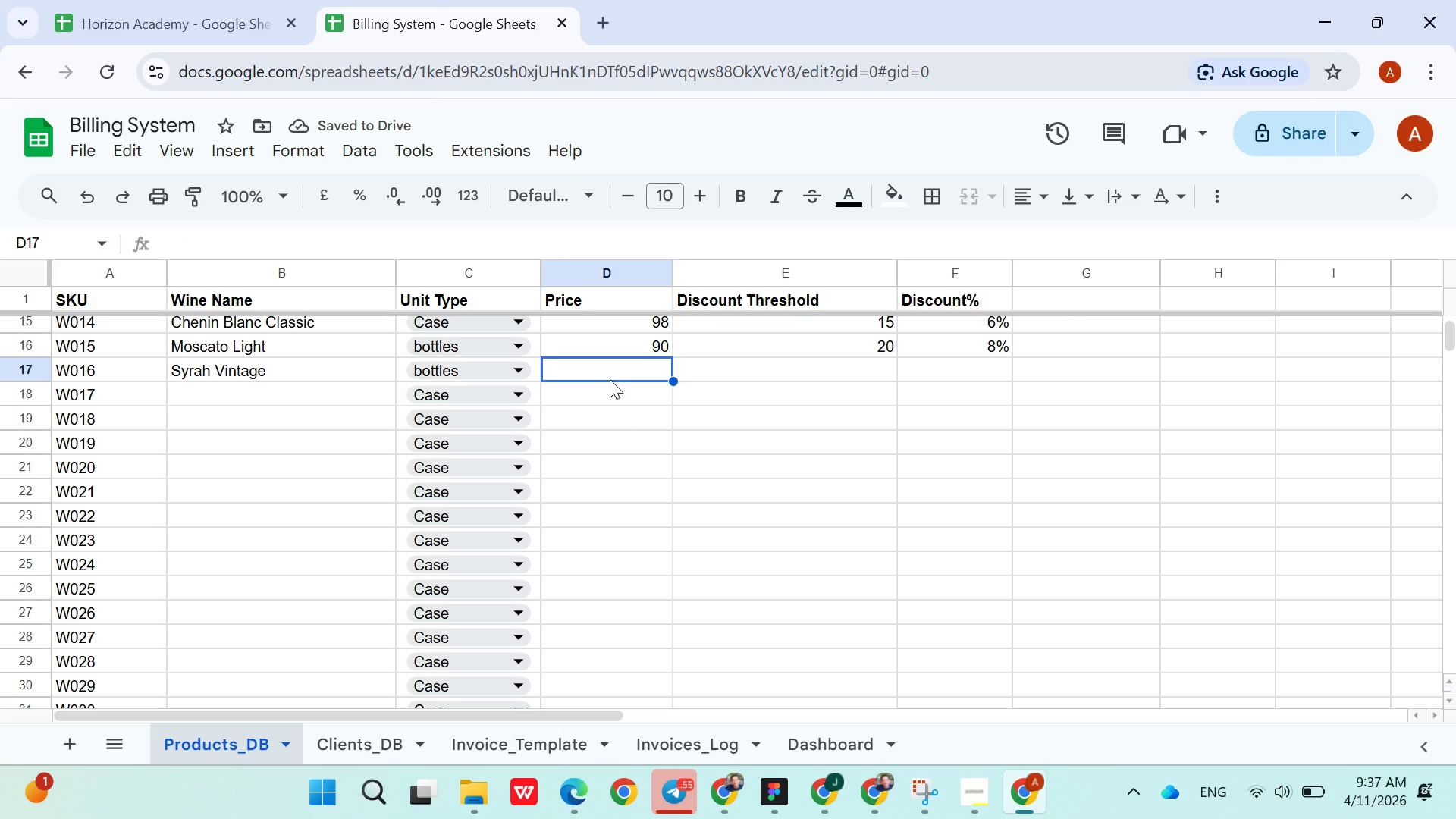 
type(150)
 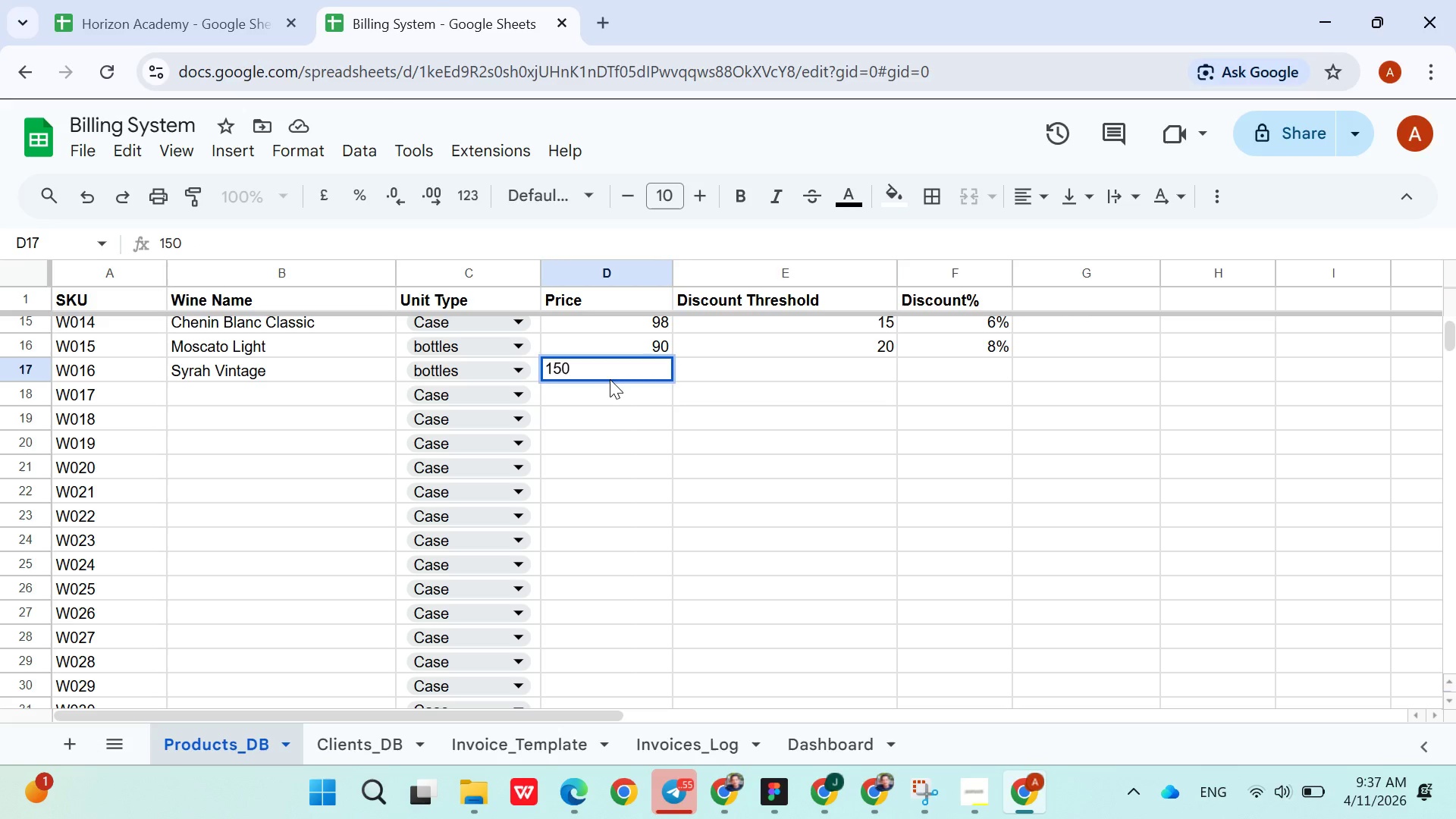 
key(ArrowRight)
 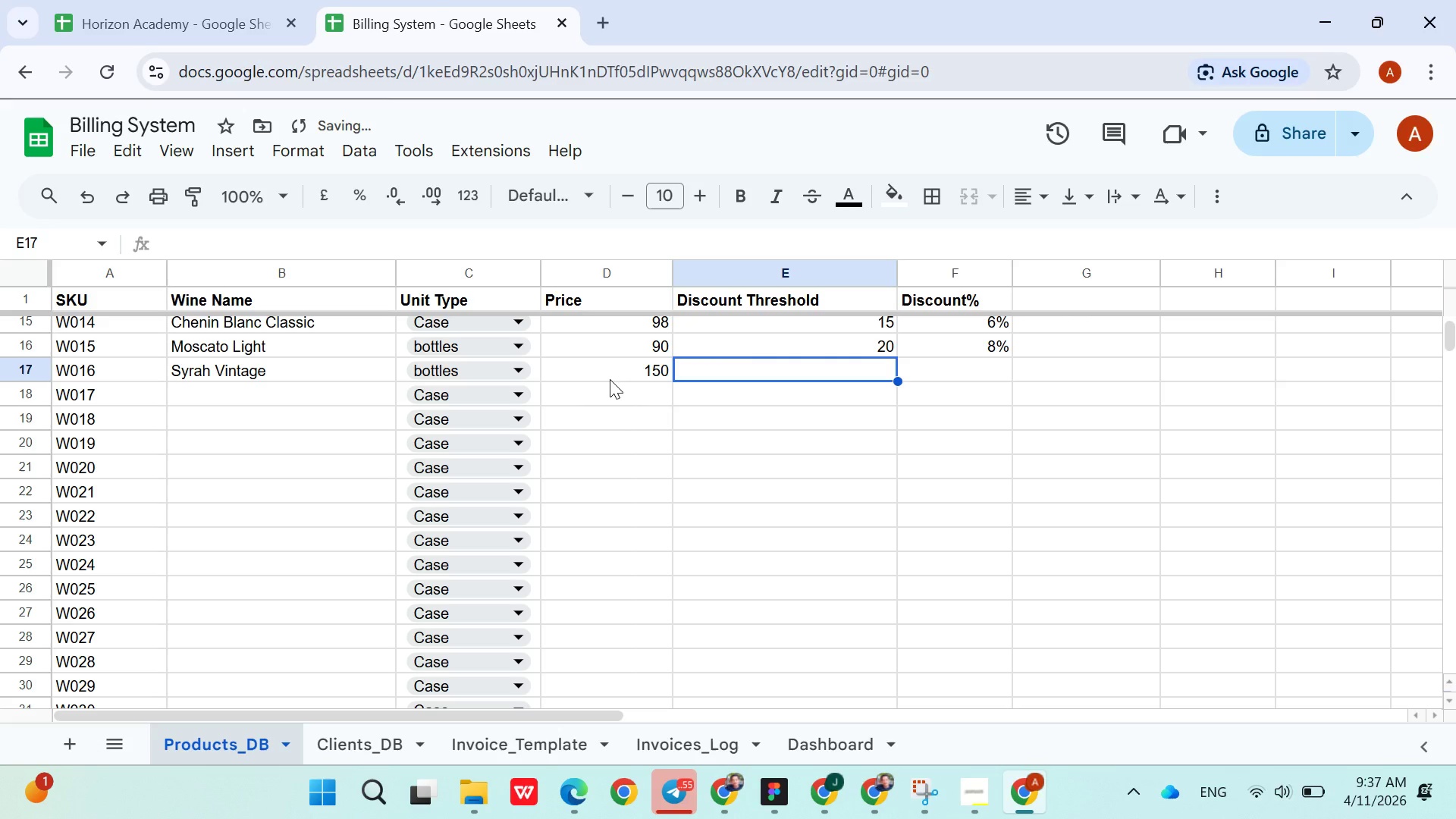 
key(8)
 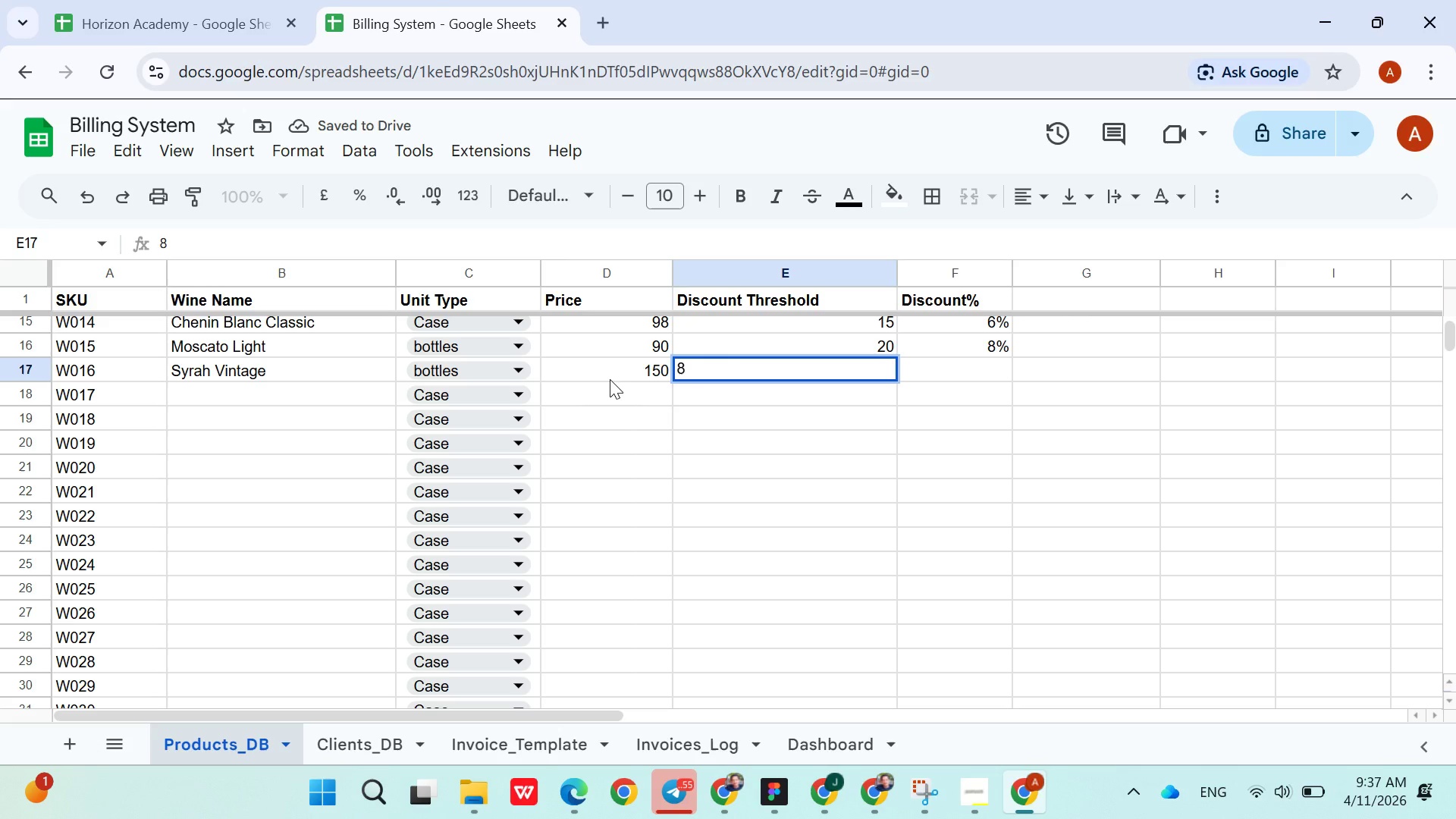 
key(ArrowRight)
 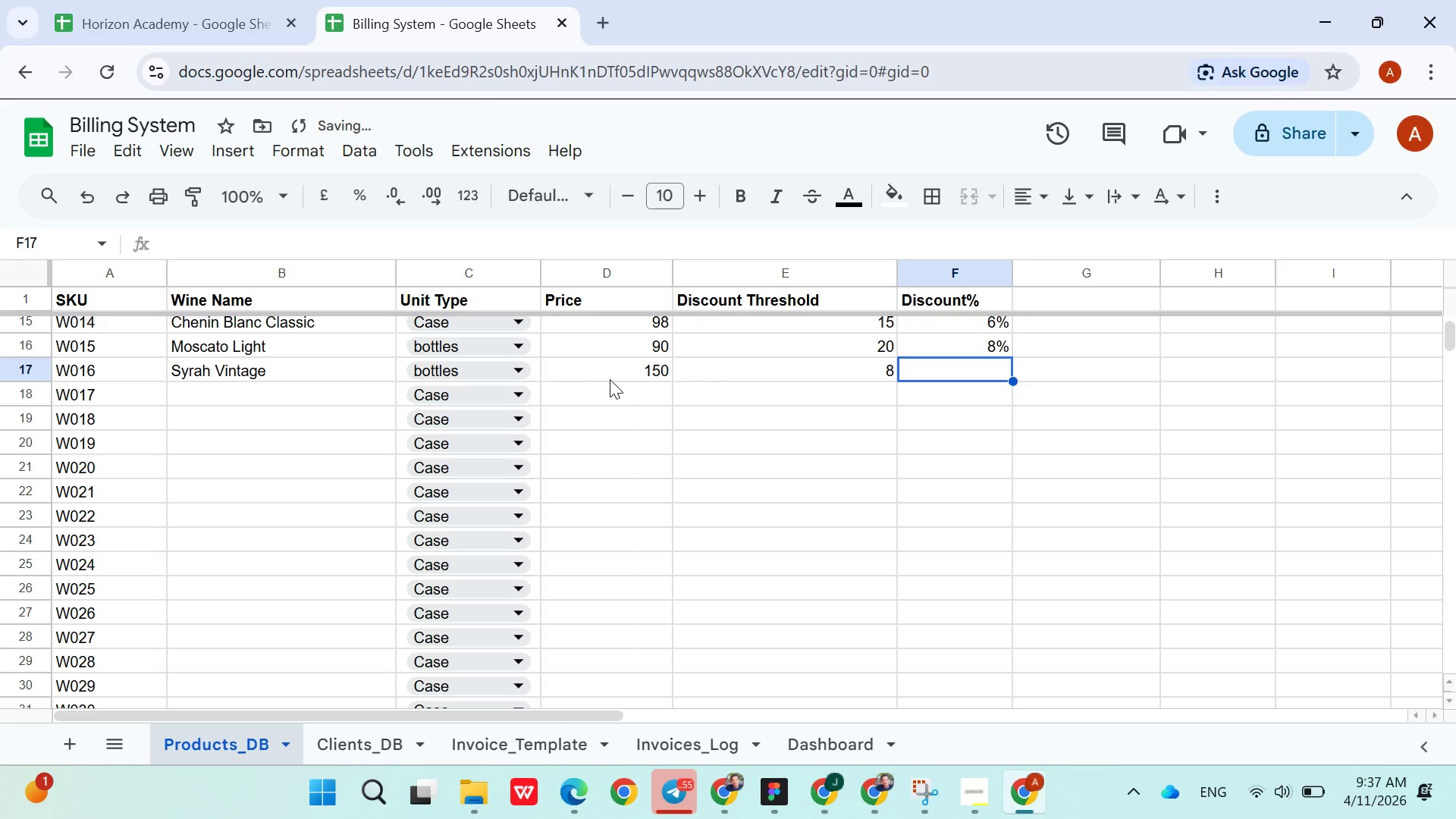 
type(4%)
 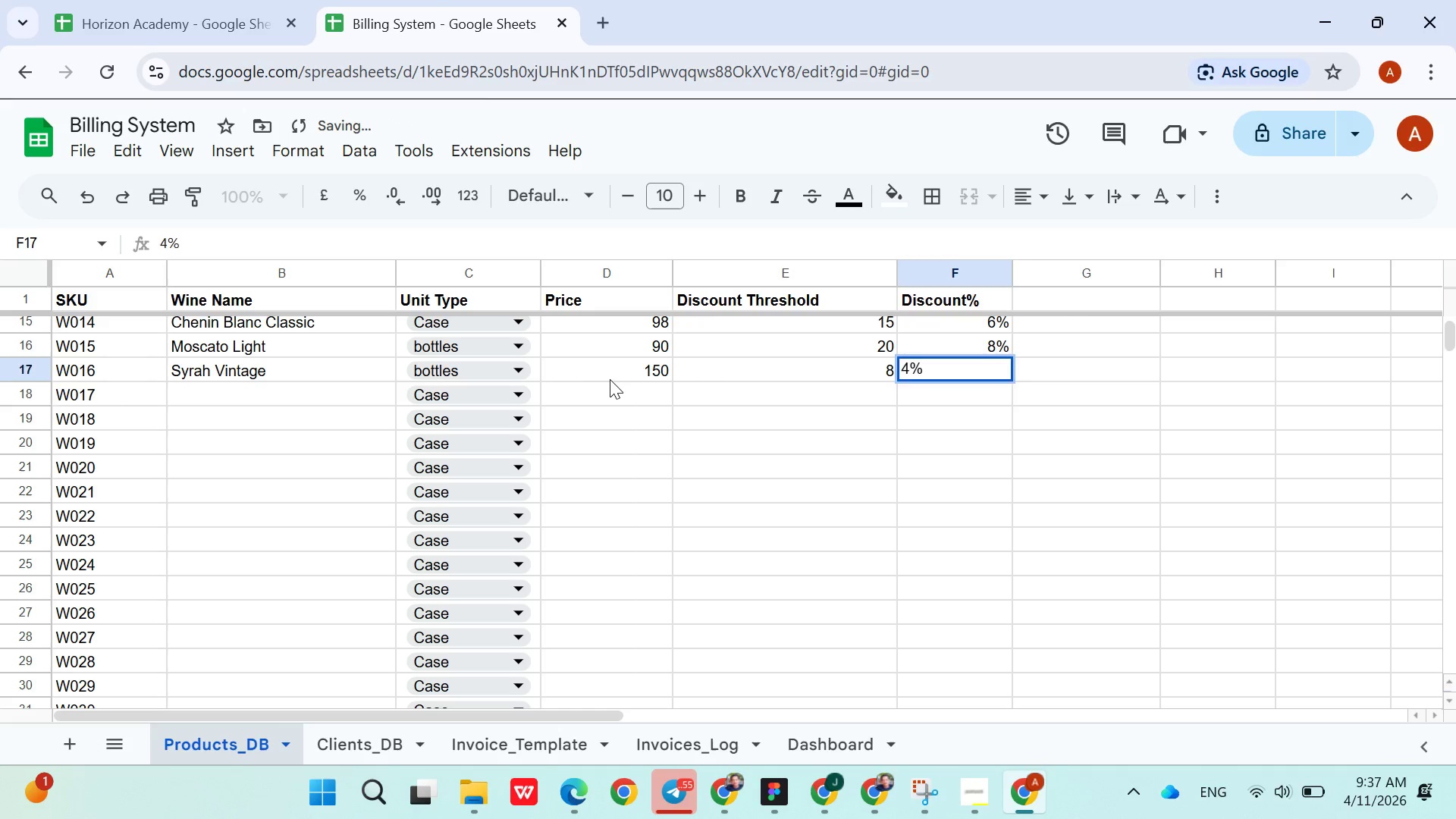 
key(ArrowDown)
 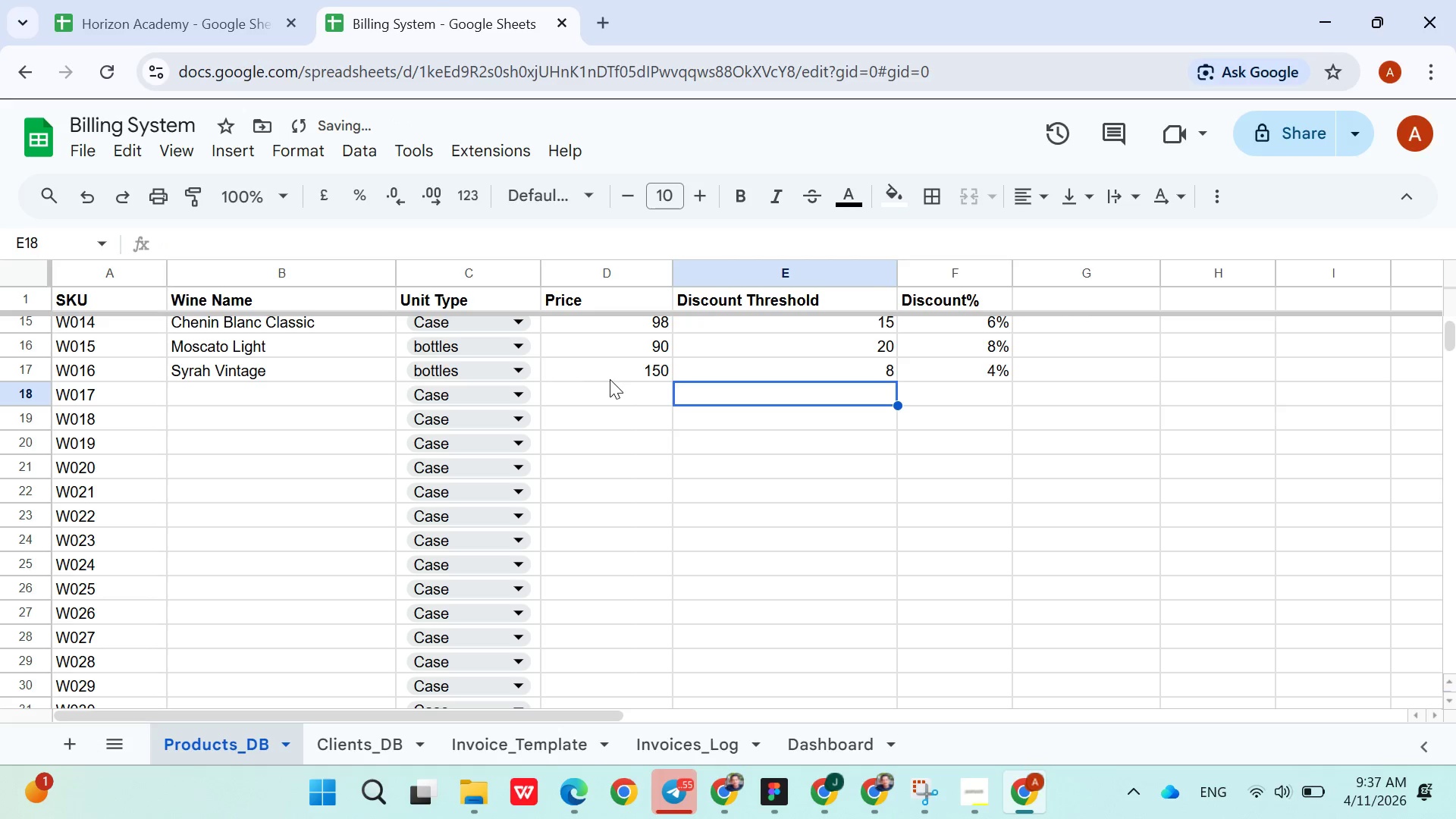 
hold_key(key=ArrowLeft, duration=0.84)
 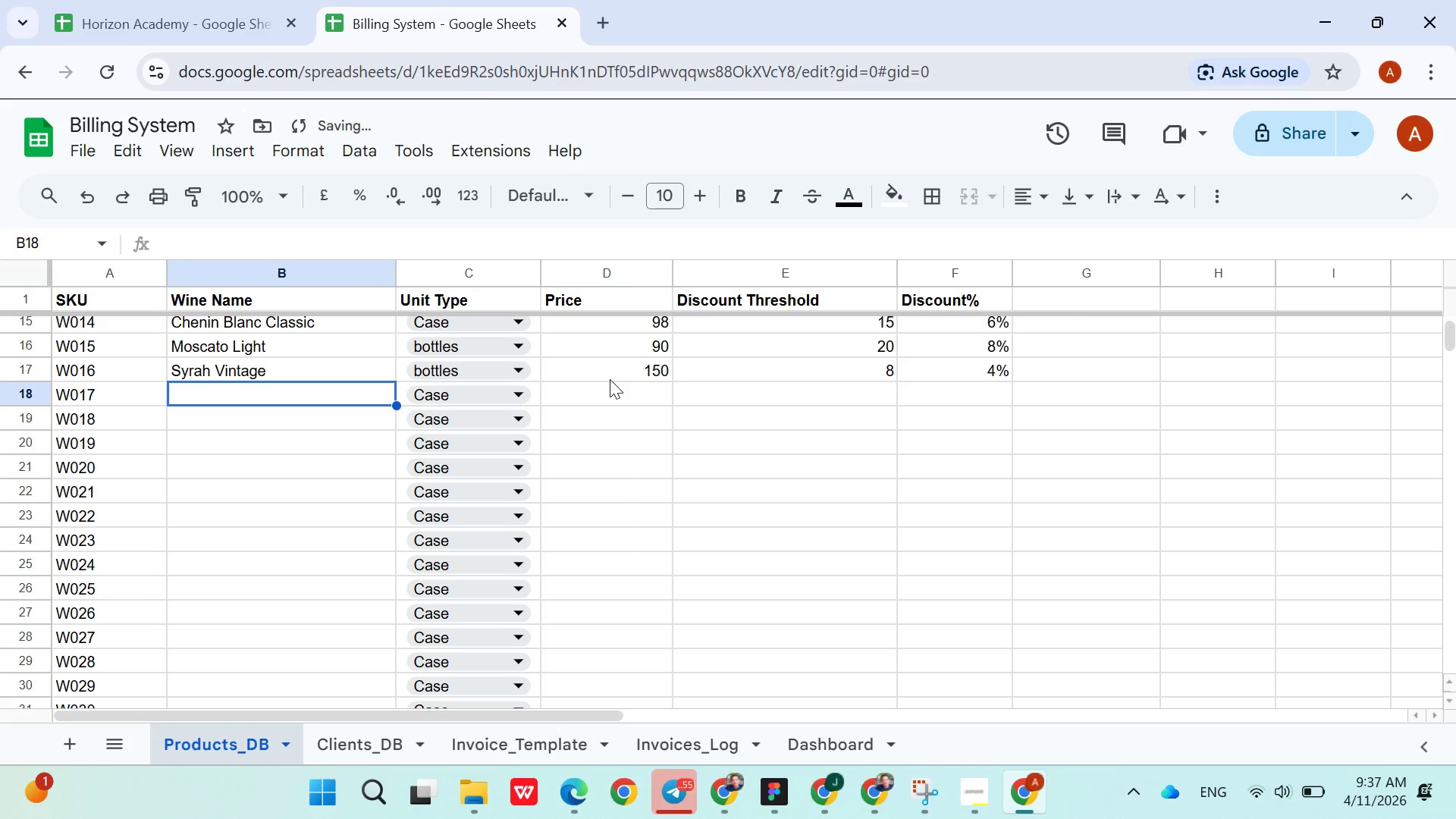 
key(ArrowRight)
 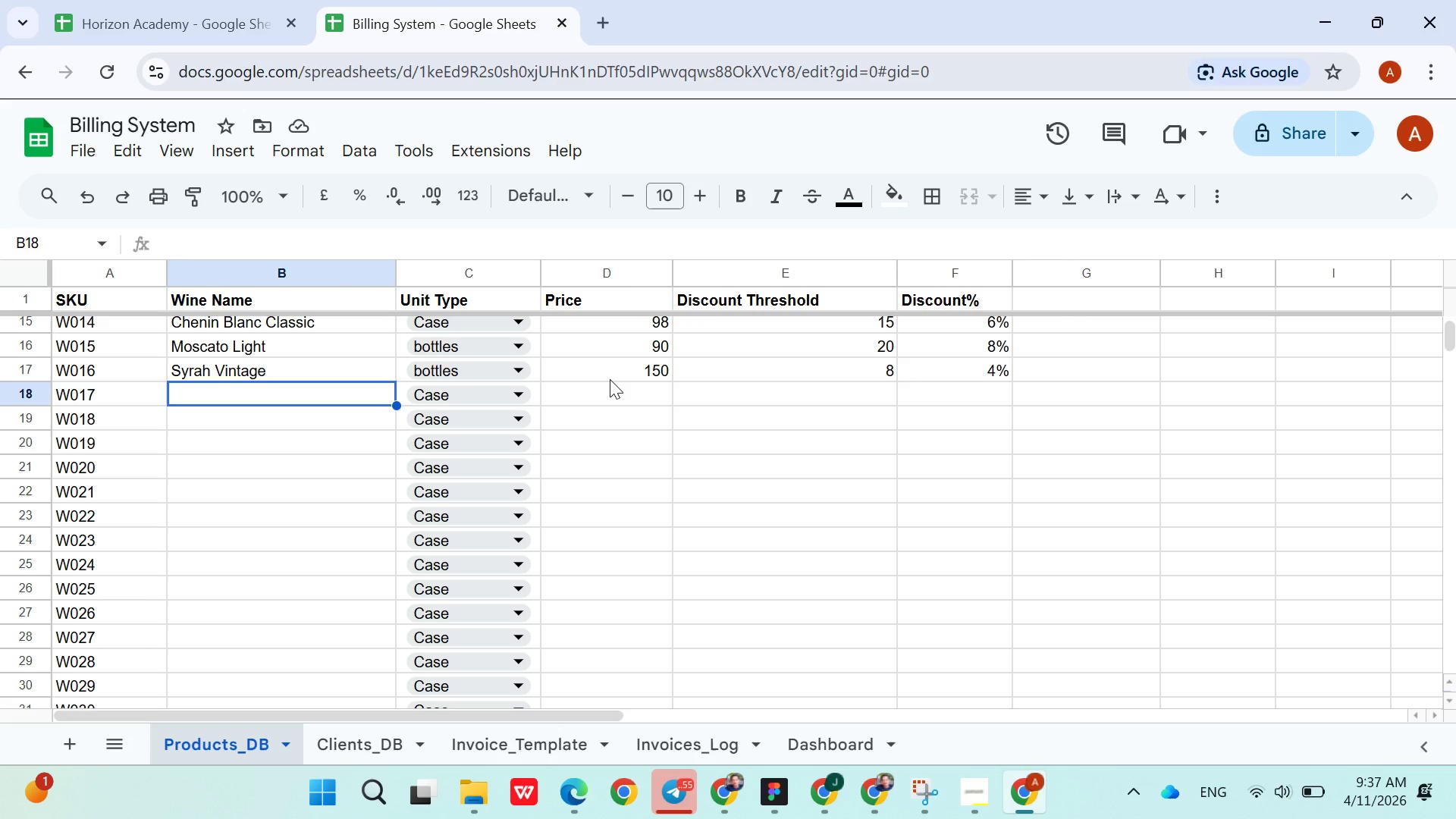 
wait(9.61)
 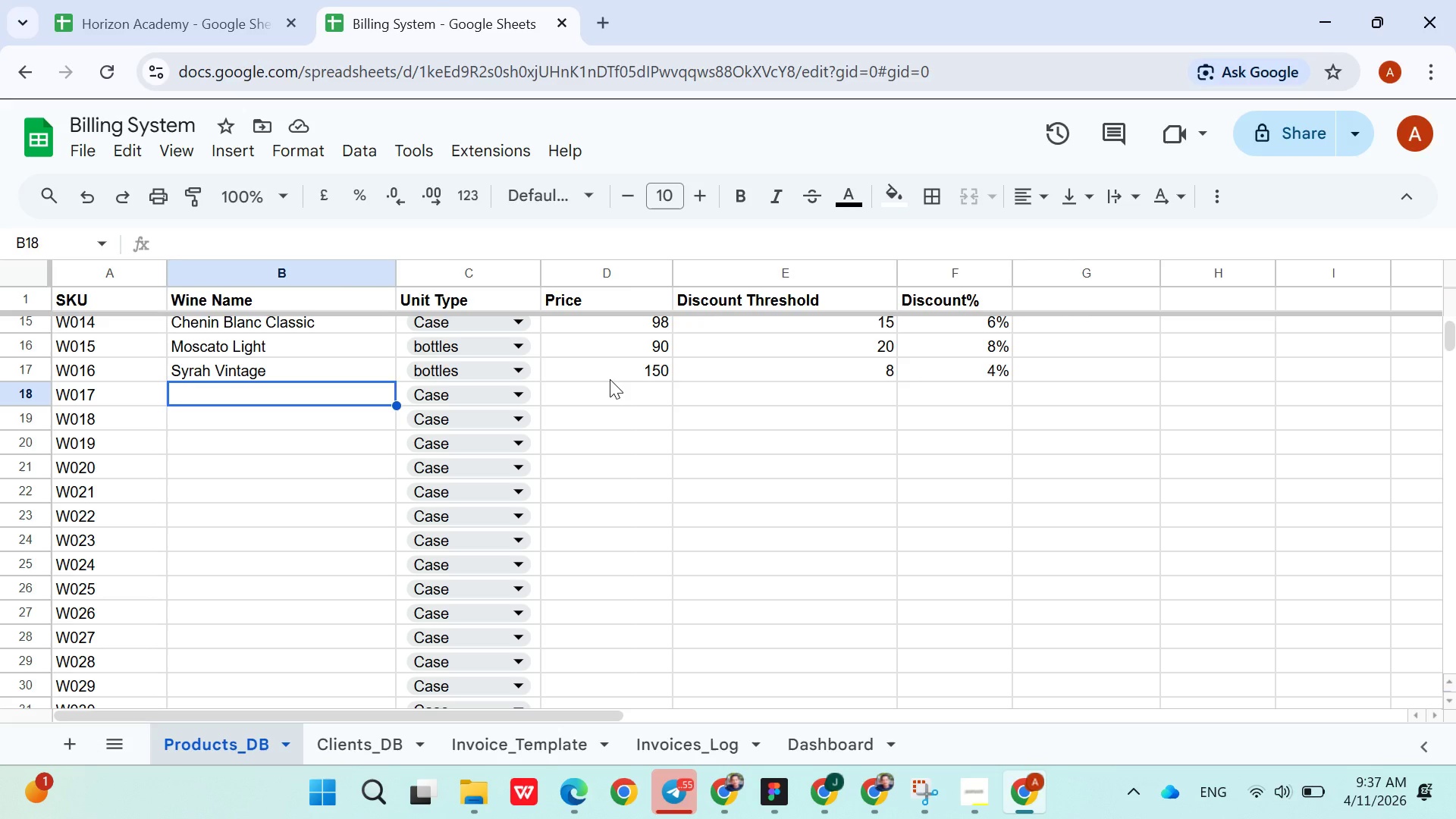 
type(Bordeaux Blend)
 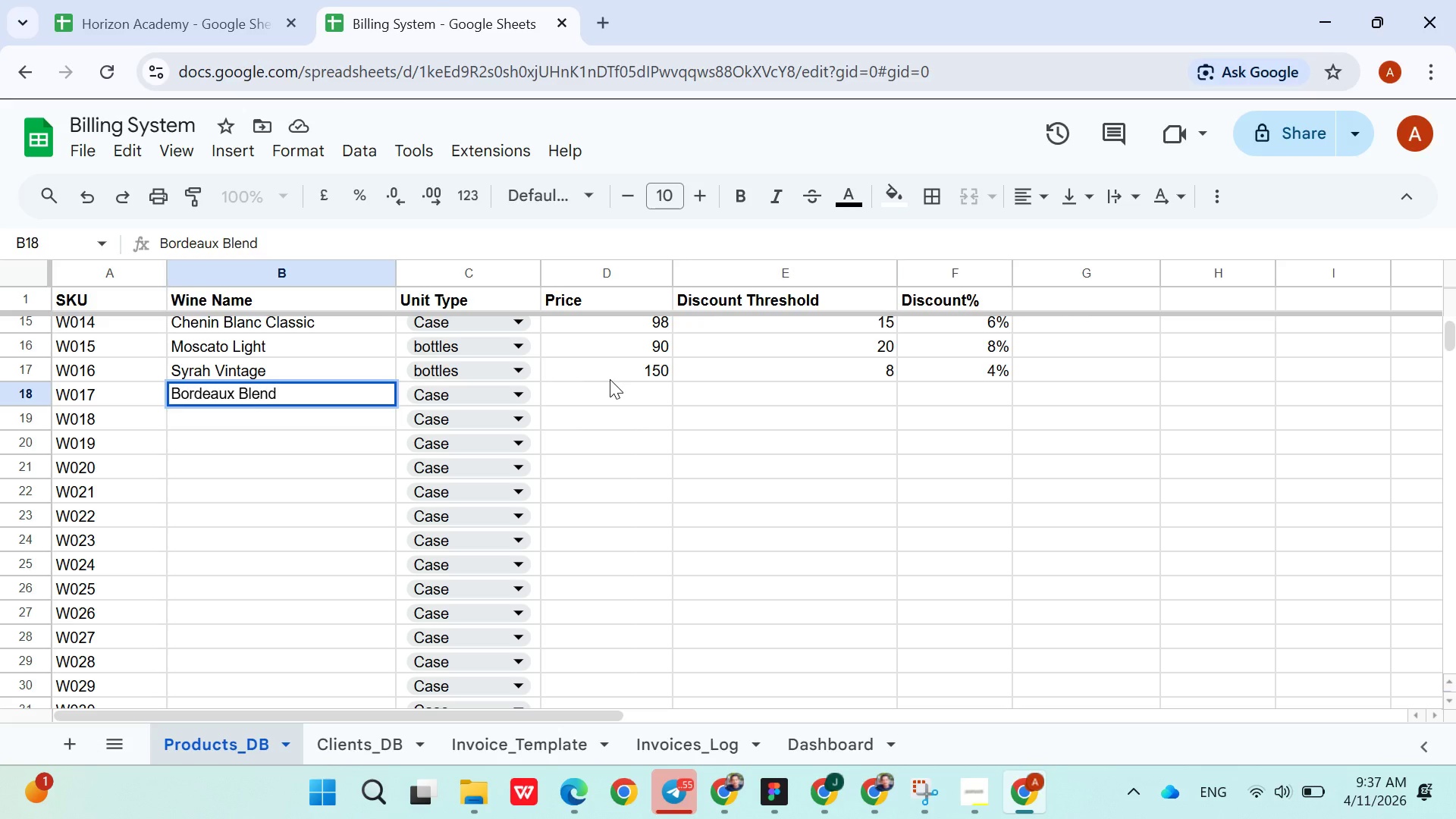 
key(ArrowRight)
 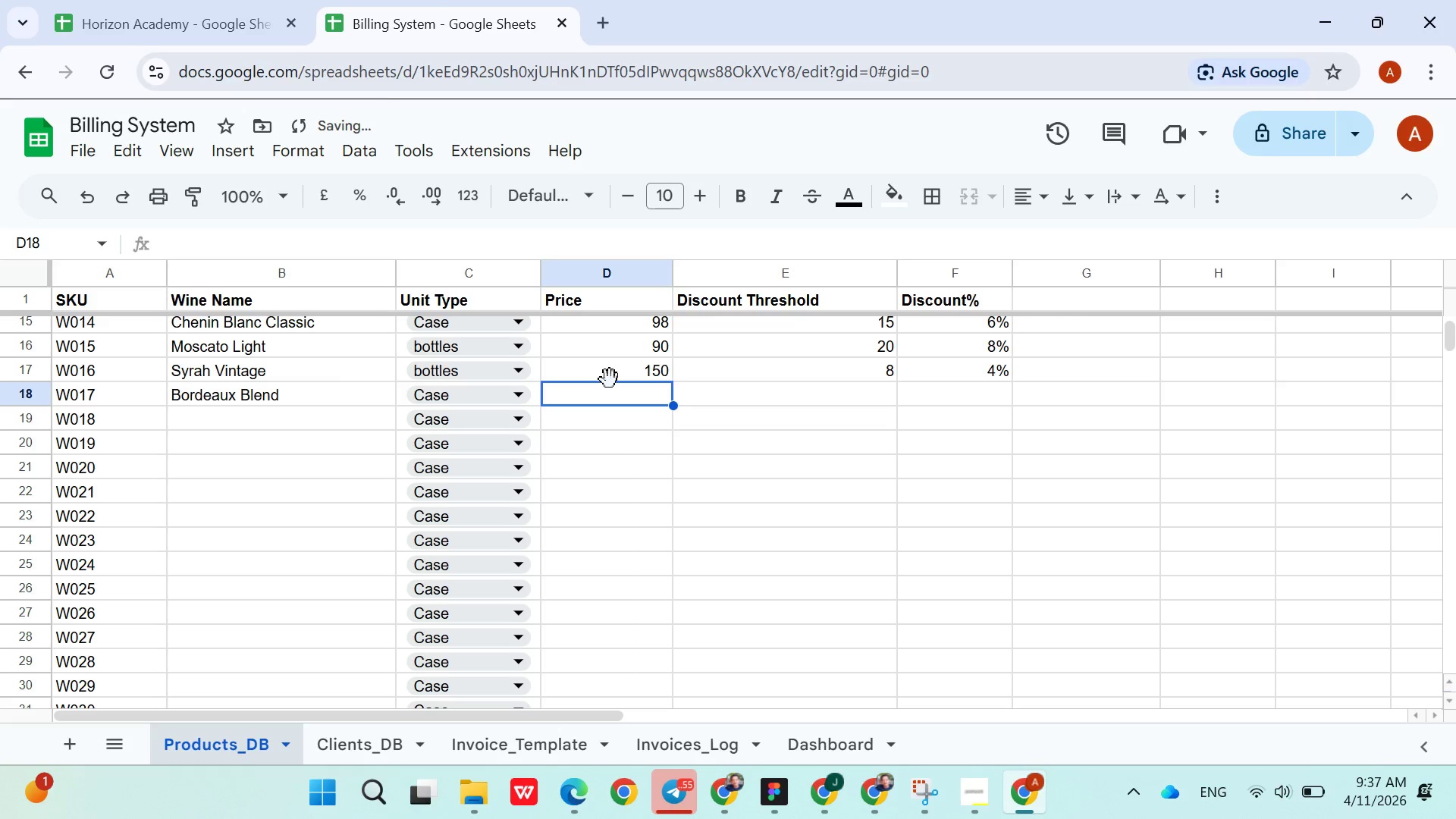 
key(ArrowRight)
 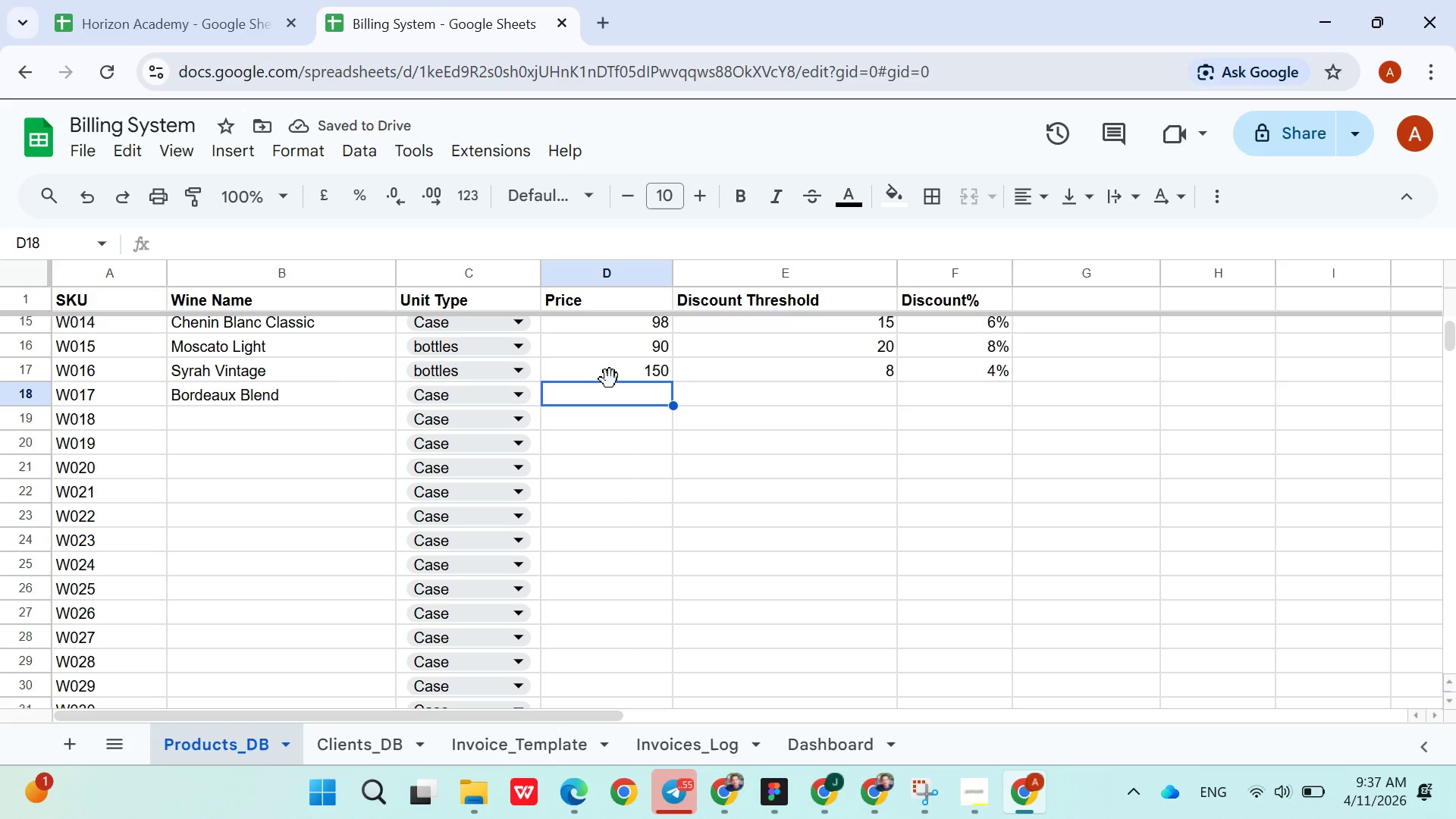 
type(170)
 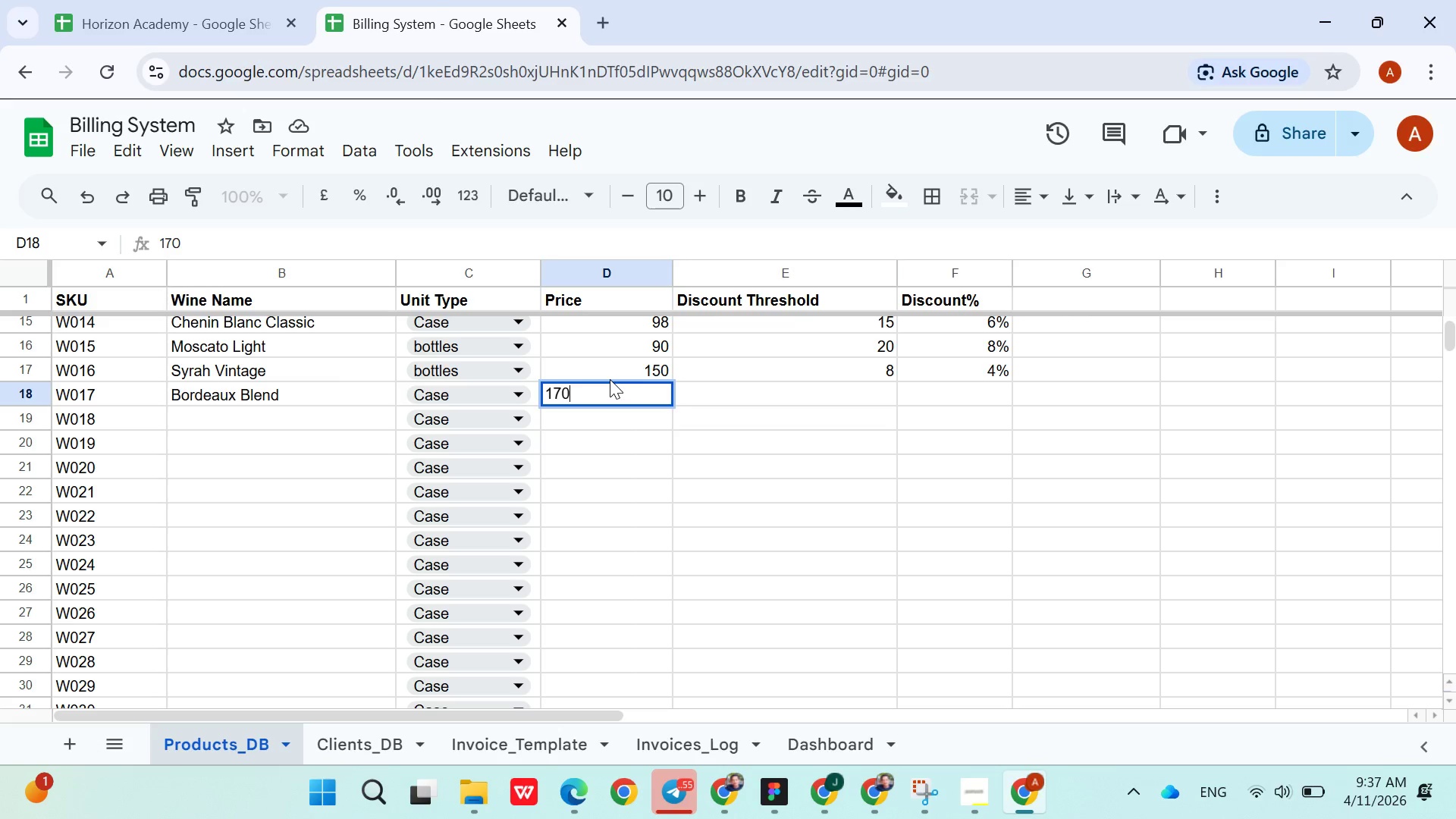 
key(ArrowRight)
 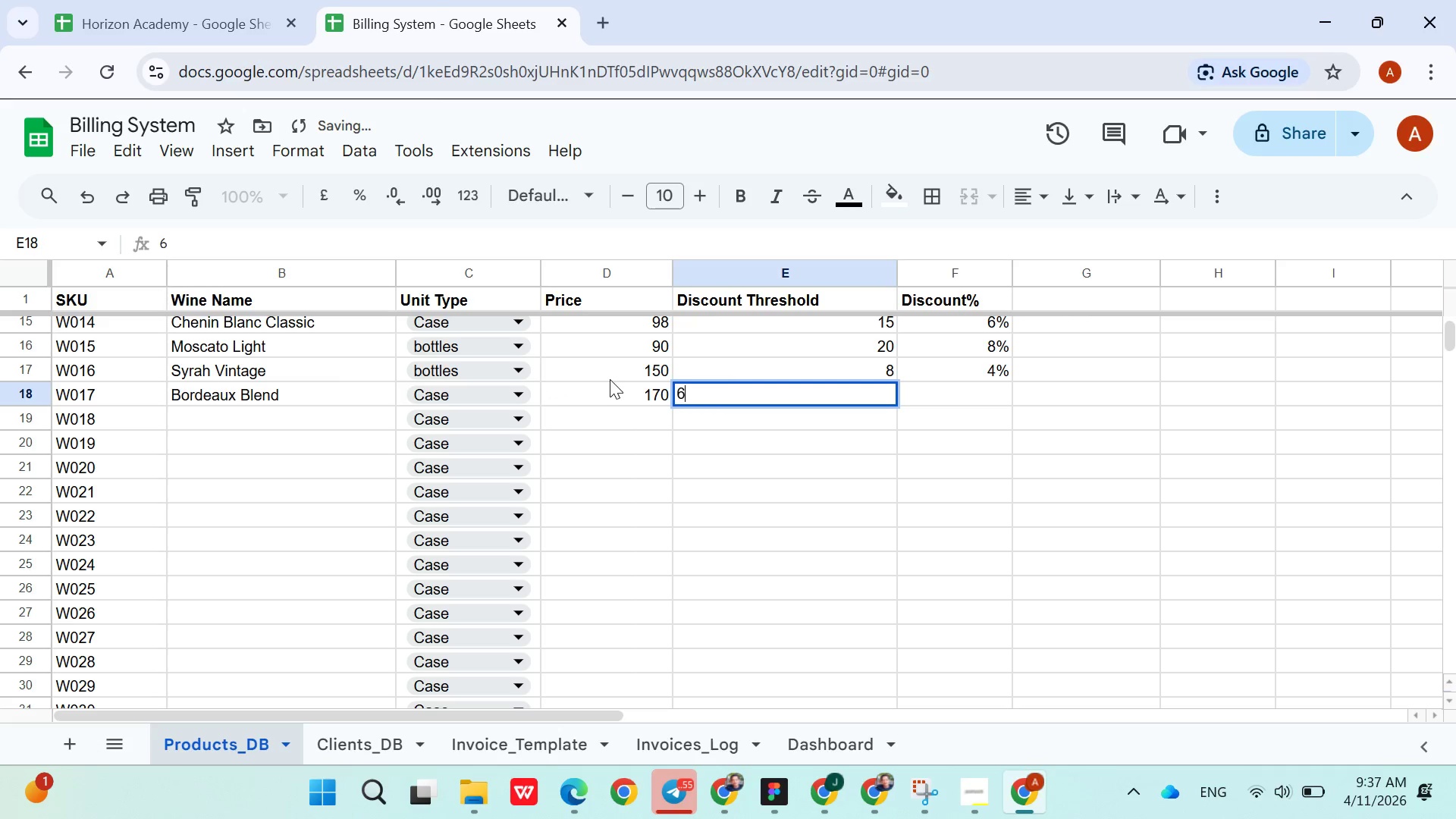 
key(6)
 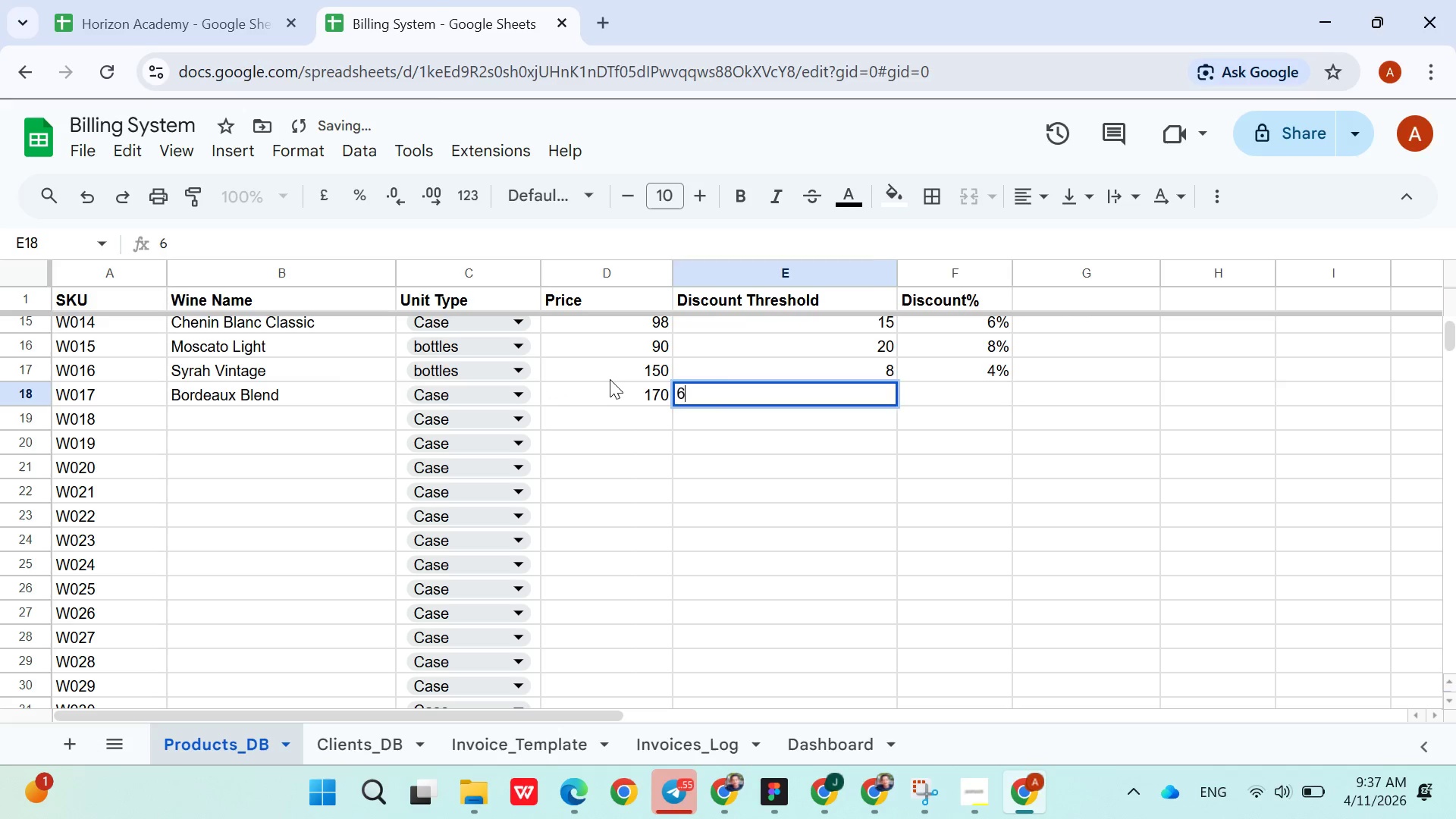 
key(ArrowRight)
 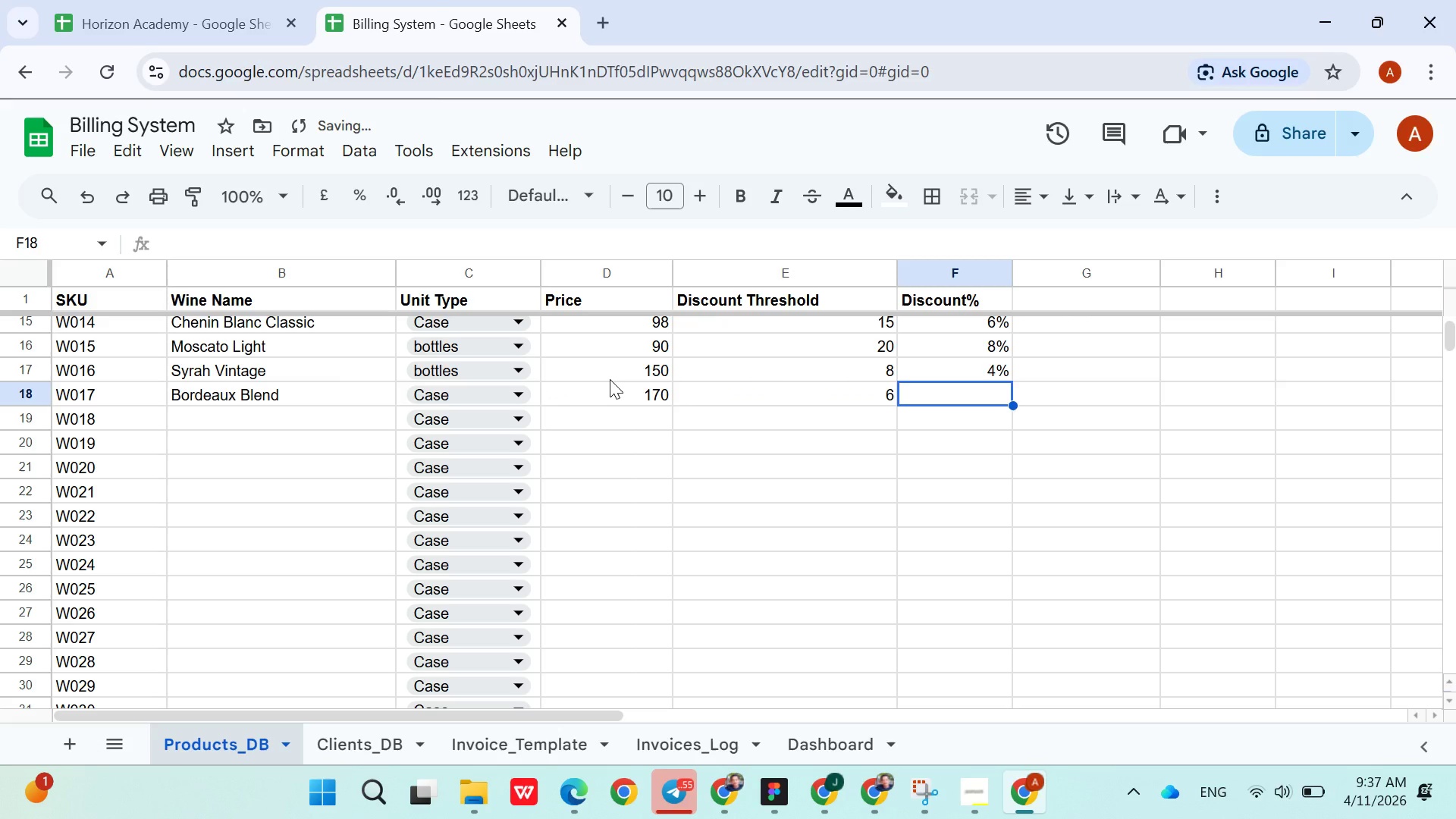 
type(3%)
 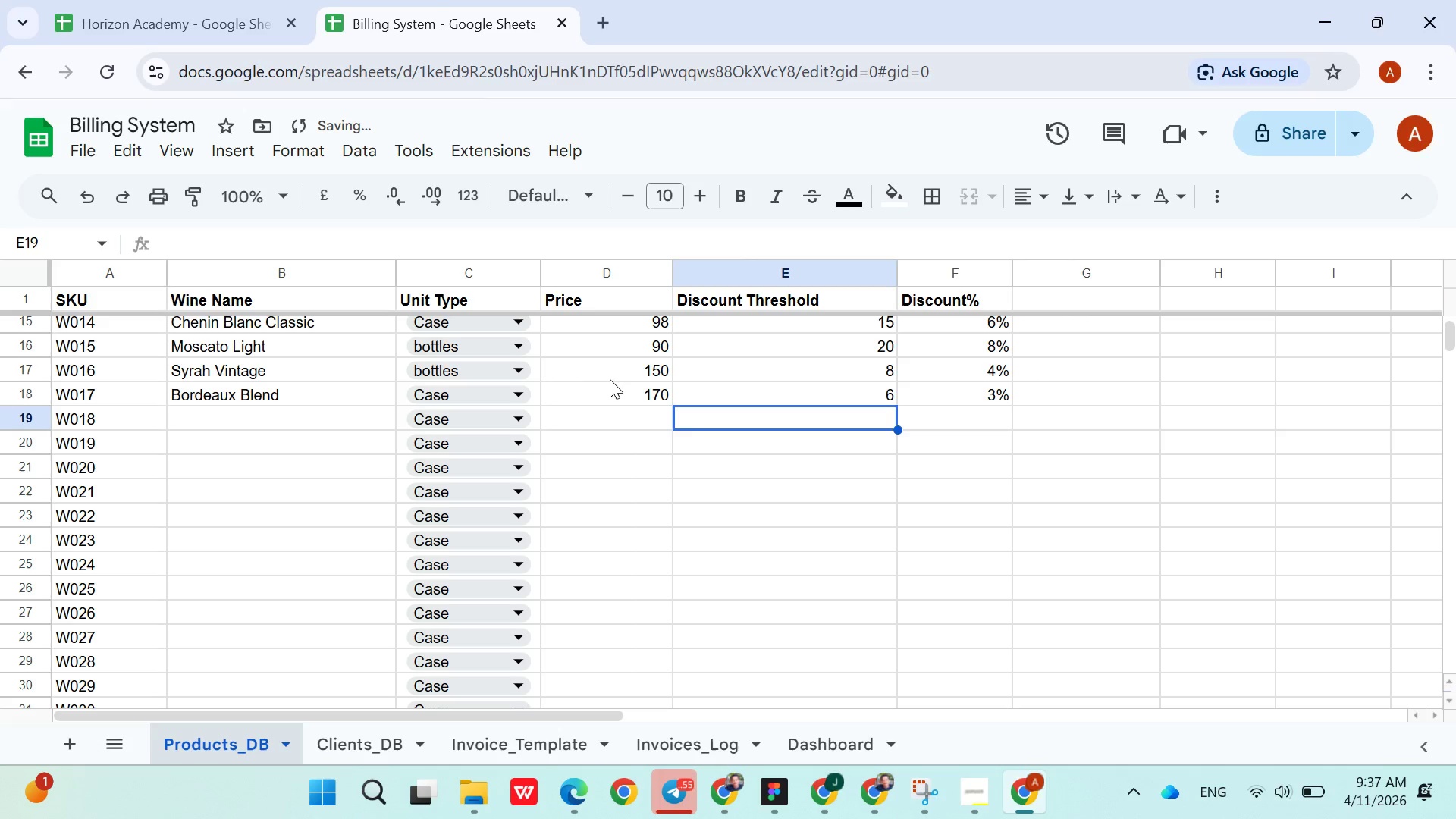 
 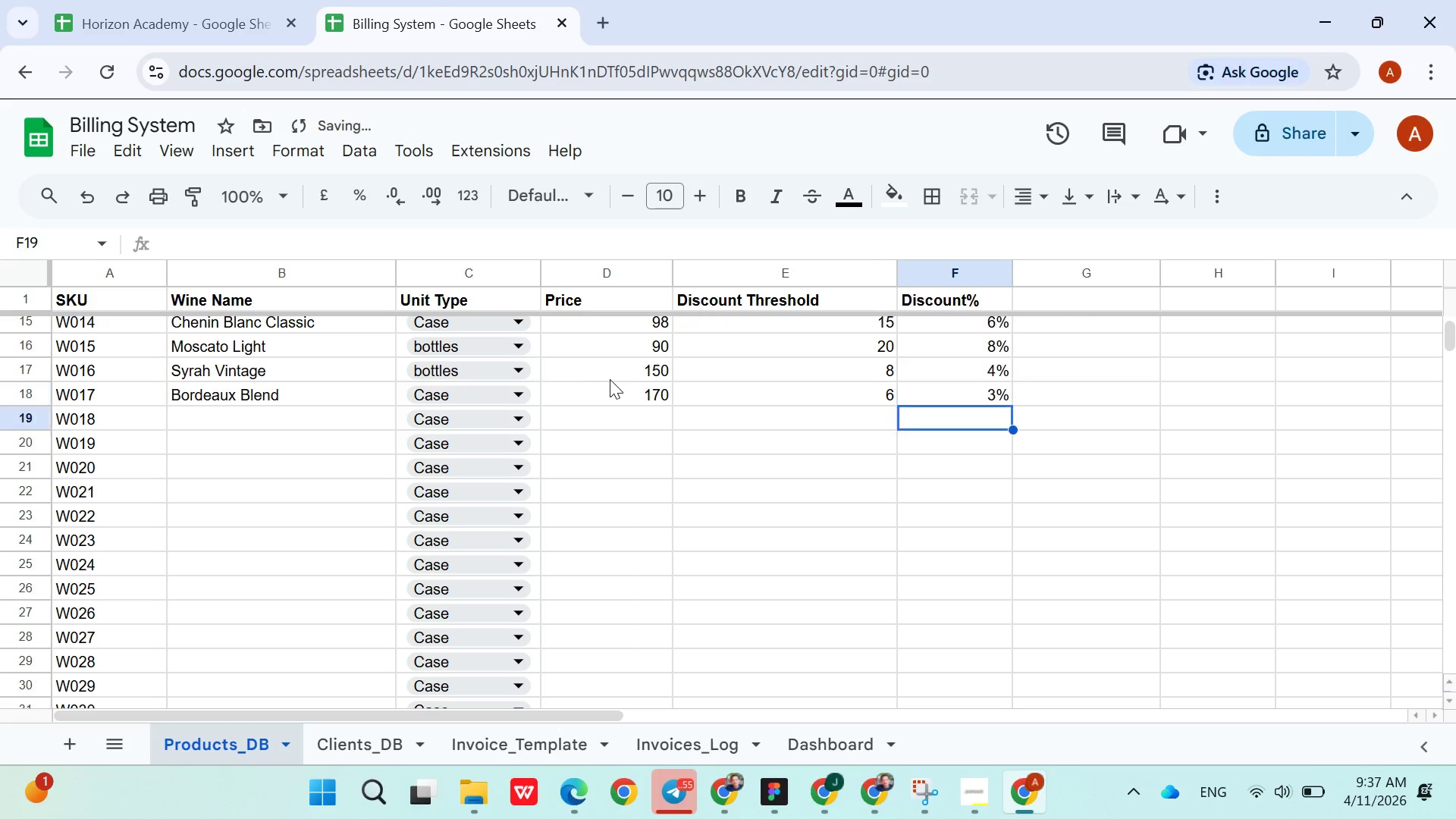 
key(ArrowDown)
 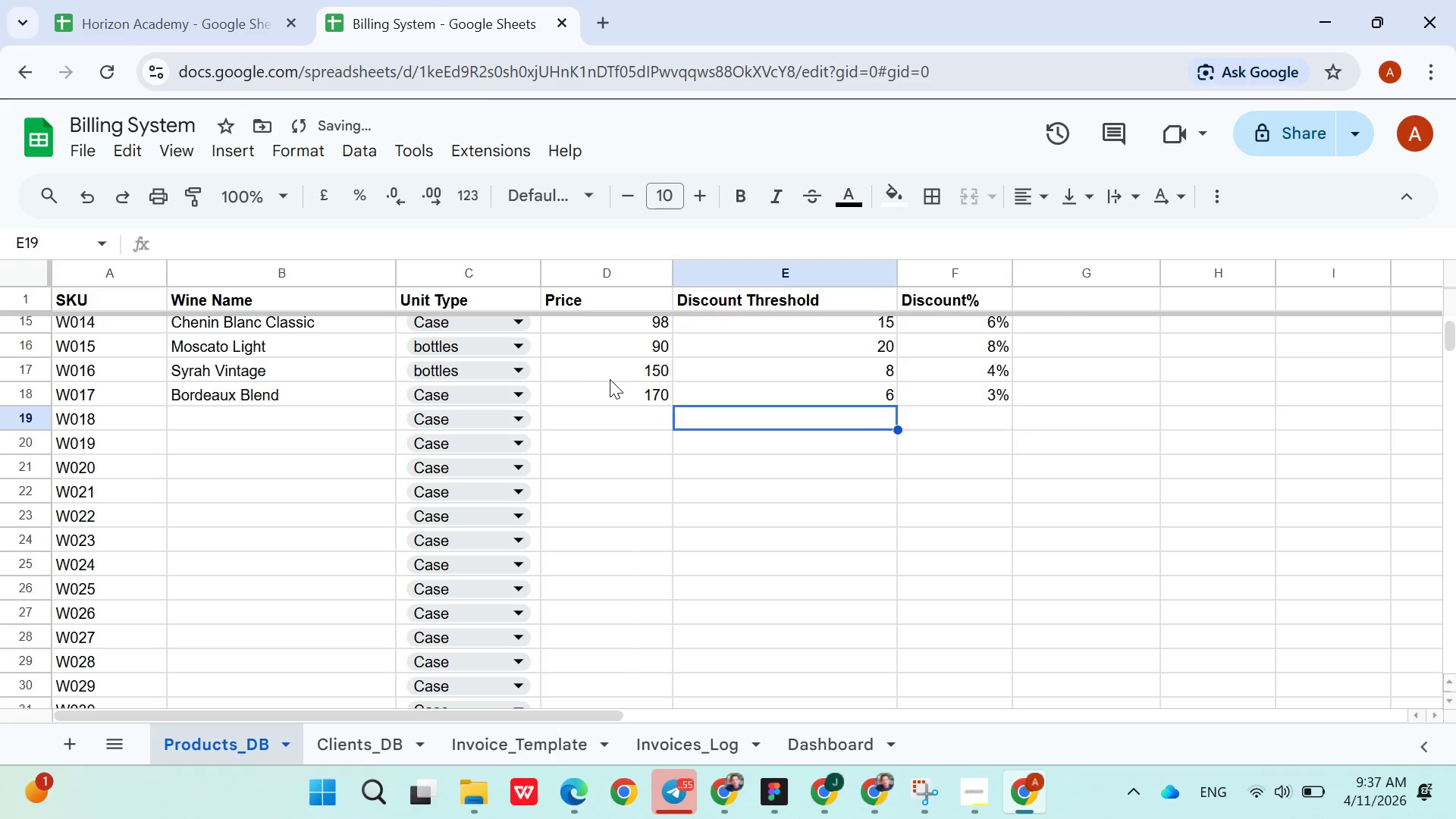 
hold_key(key=ArrowLeft, duration=0.81)
 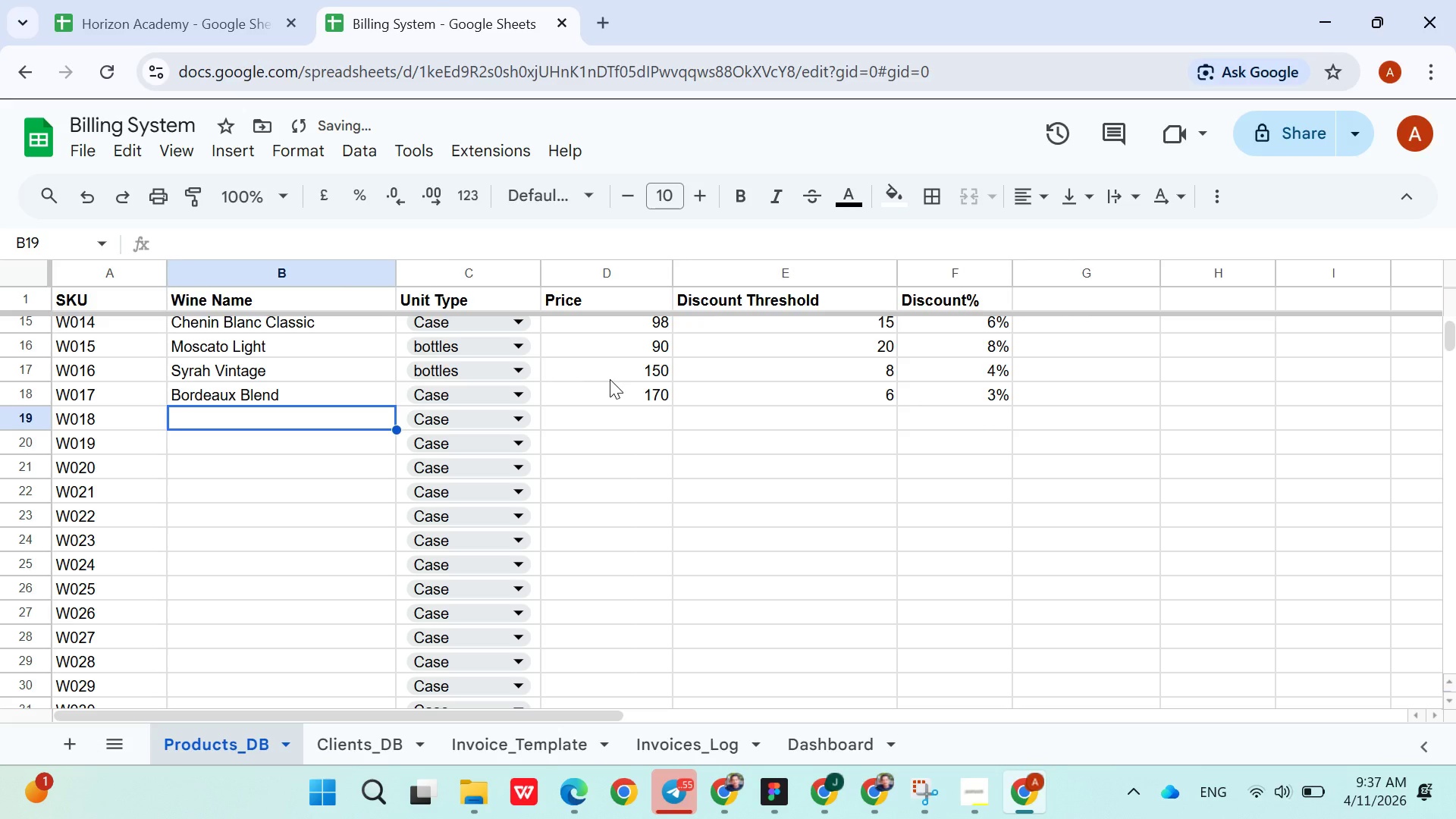 
key(ArrowRight)
 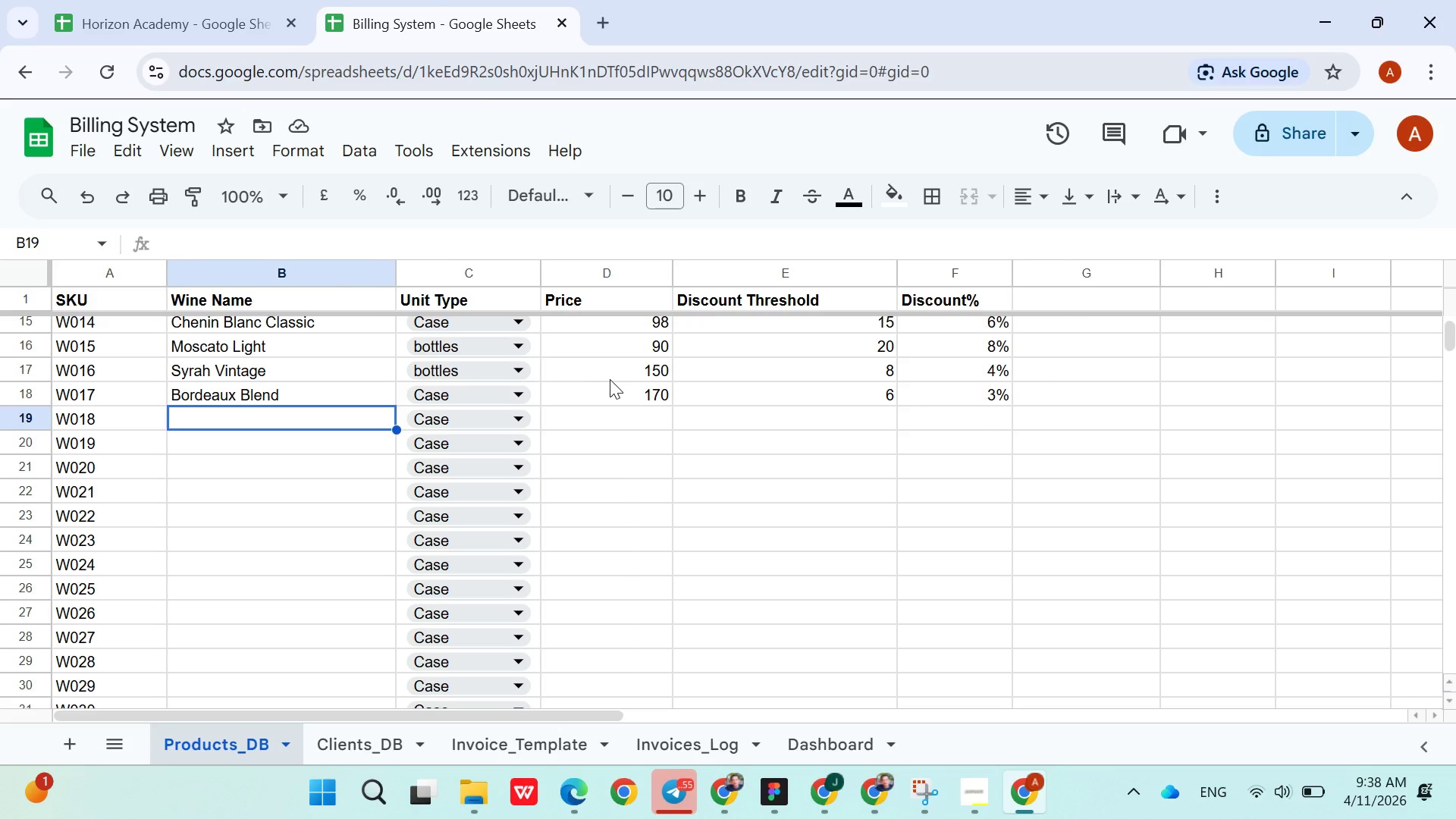 
wait(7.36)
 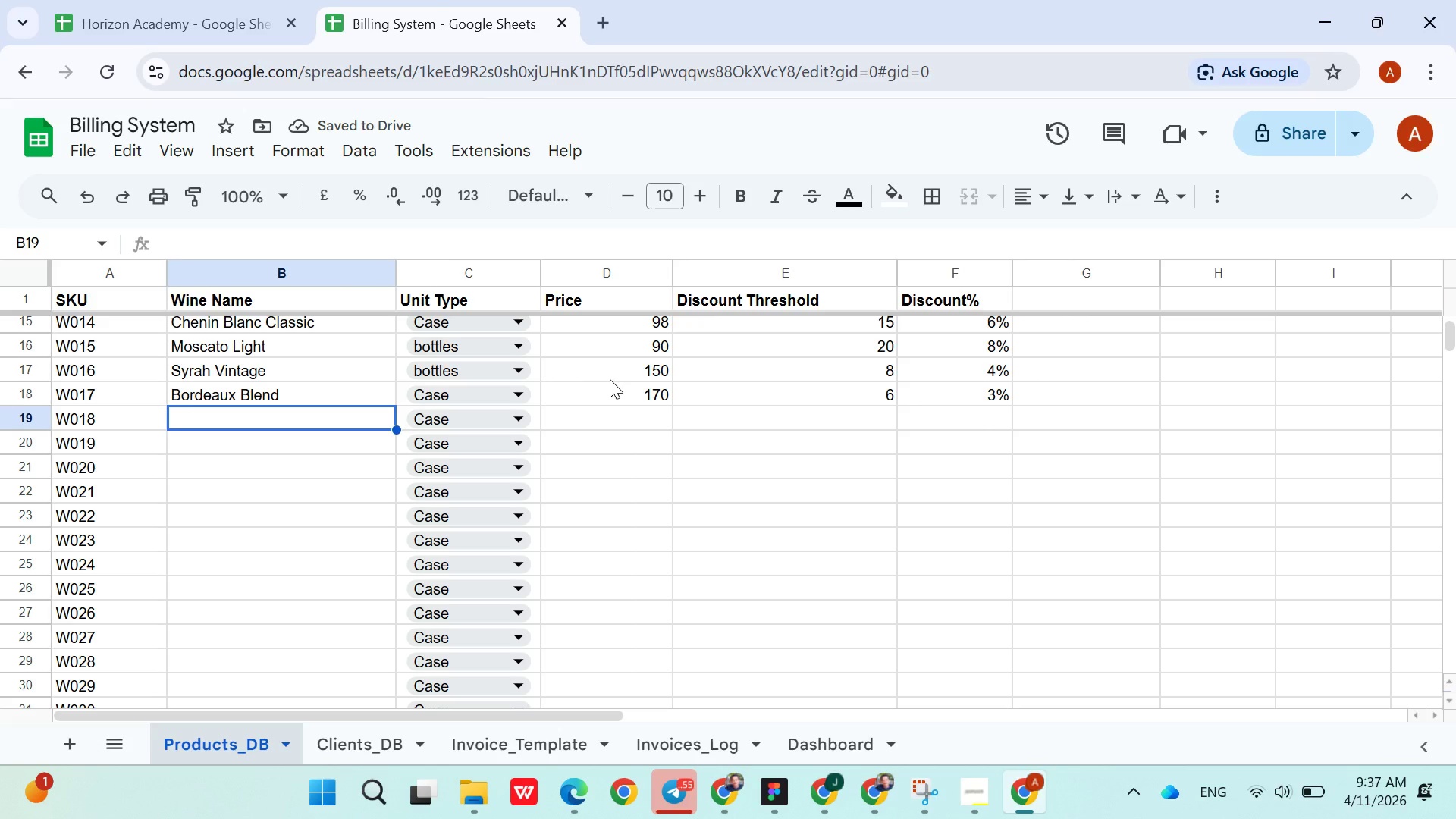 
type(Prosecco Sparkl)
 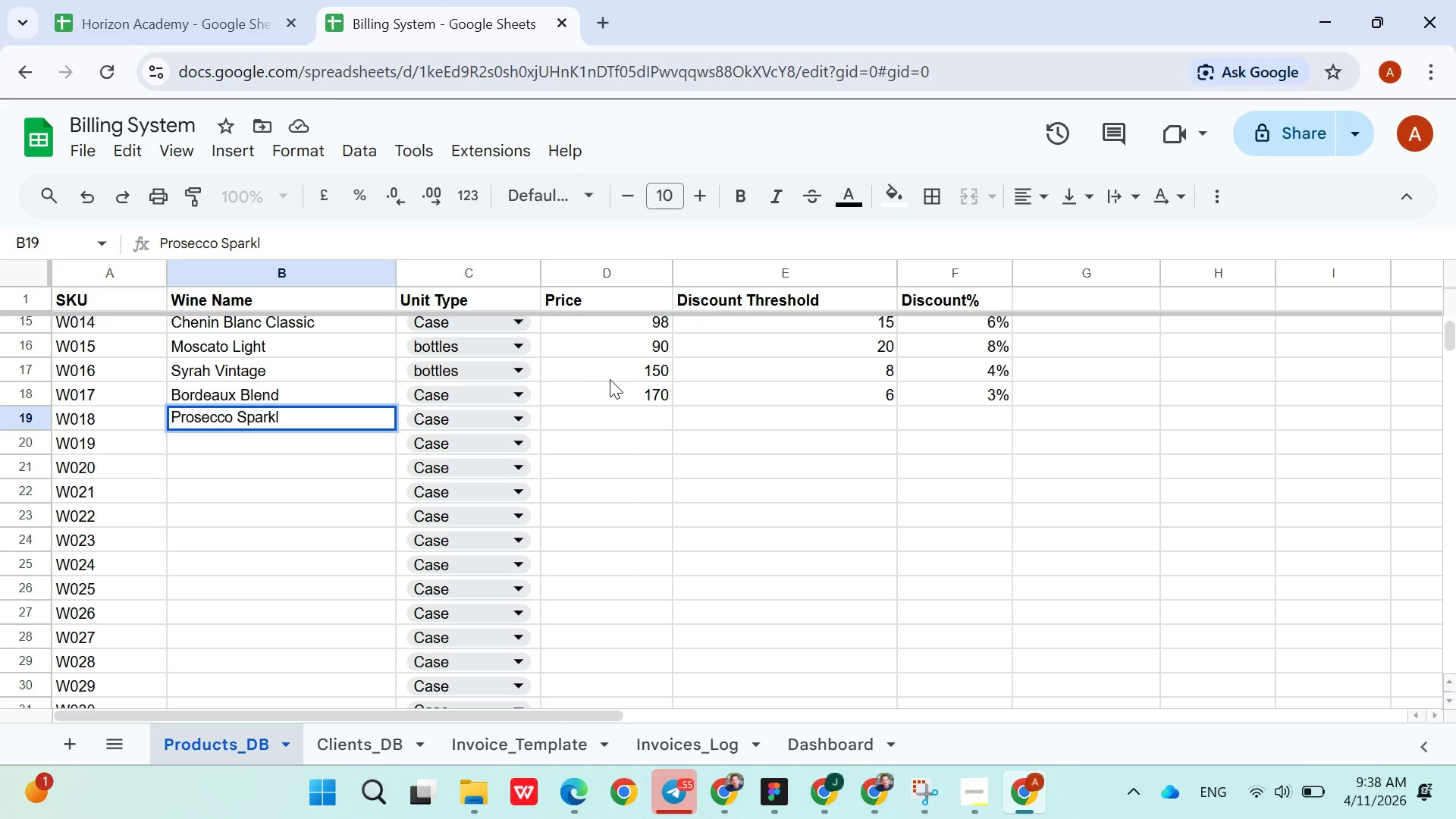 
key(ArrowRight)
 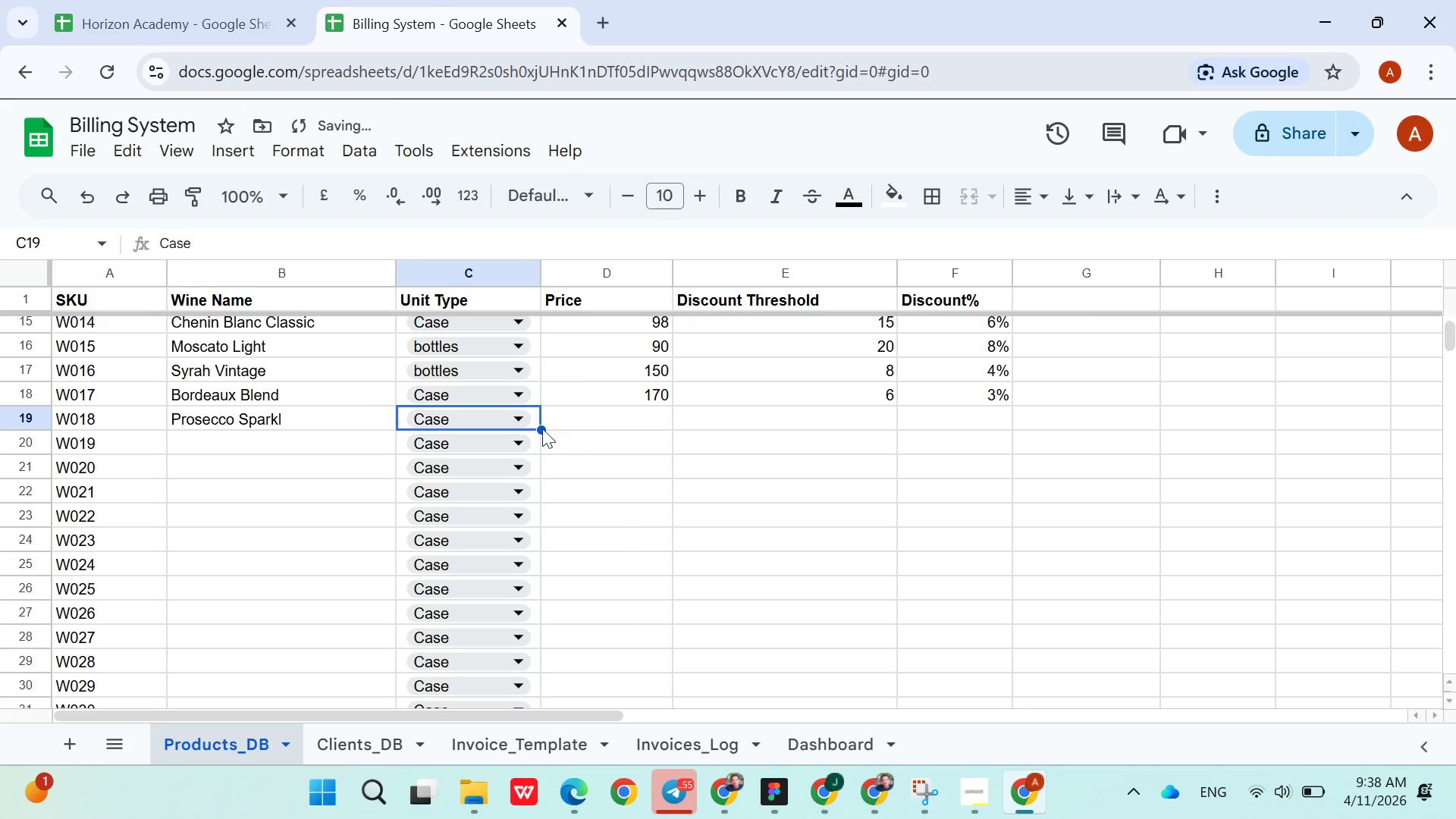 
left_click([533, 419])
 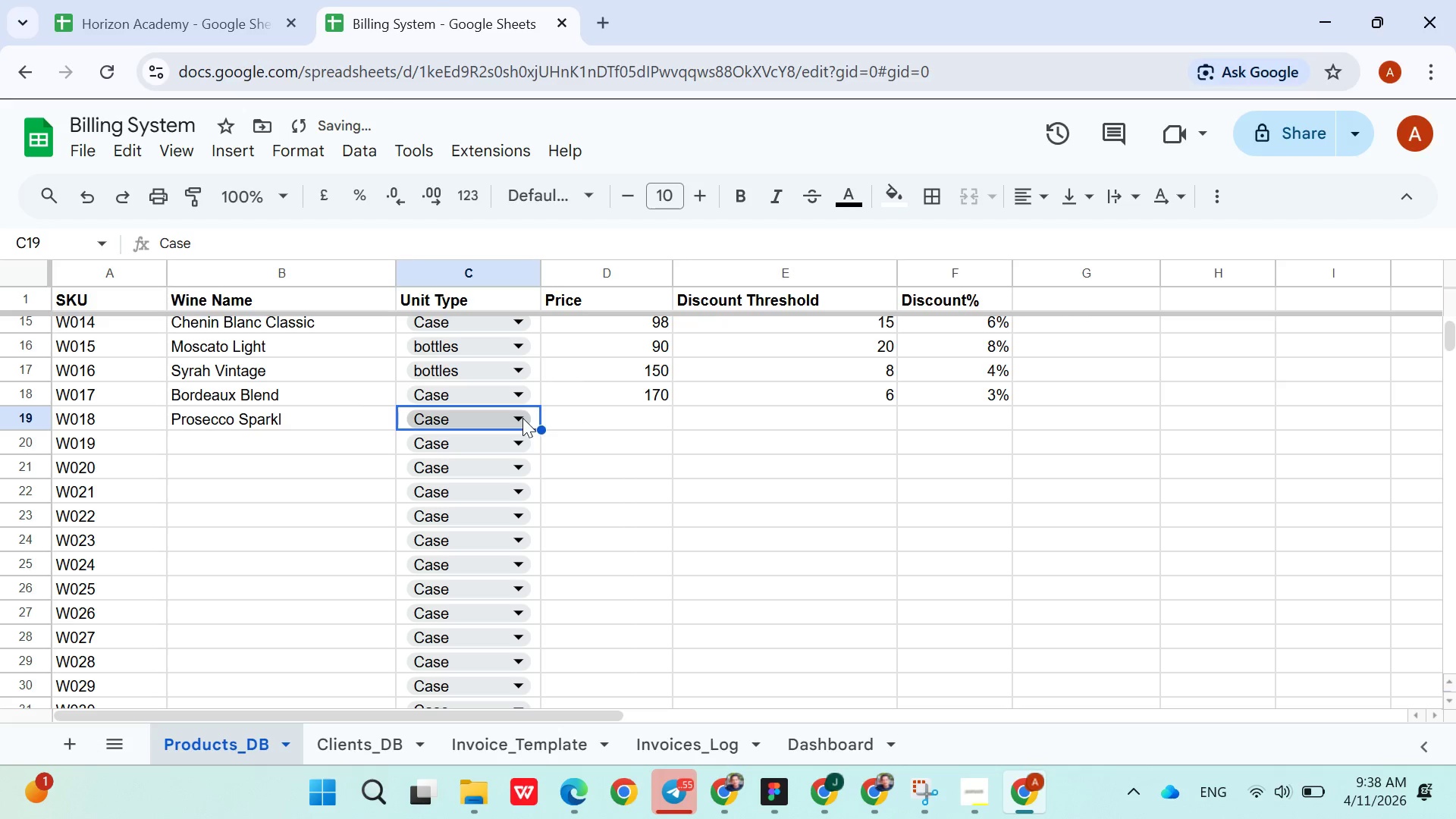 
left_click([522, 418])
 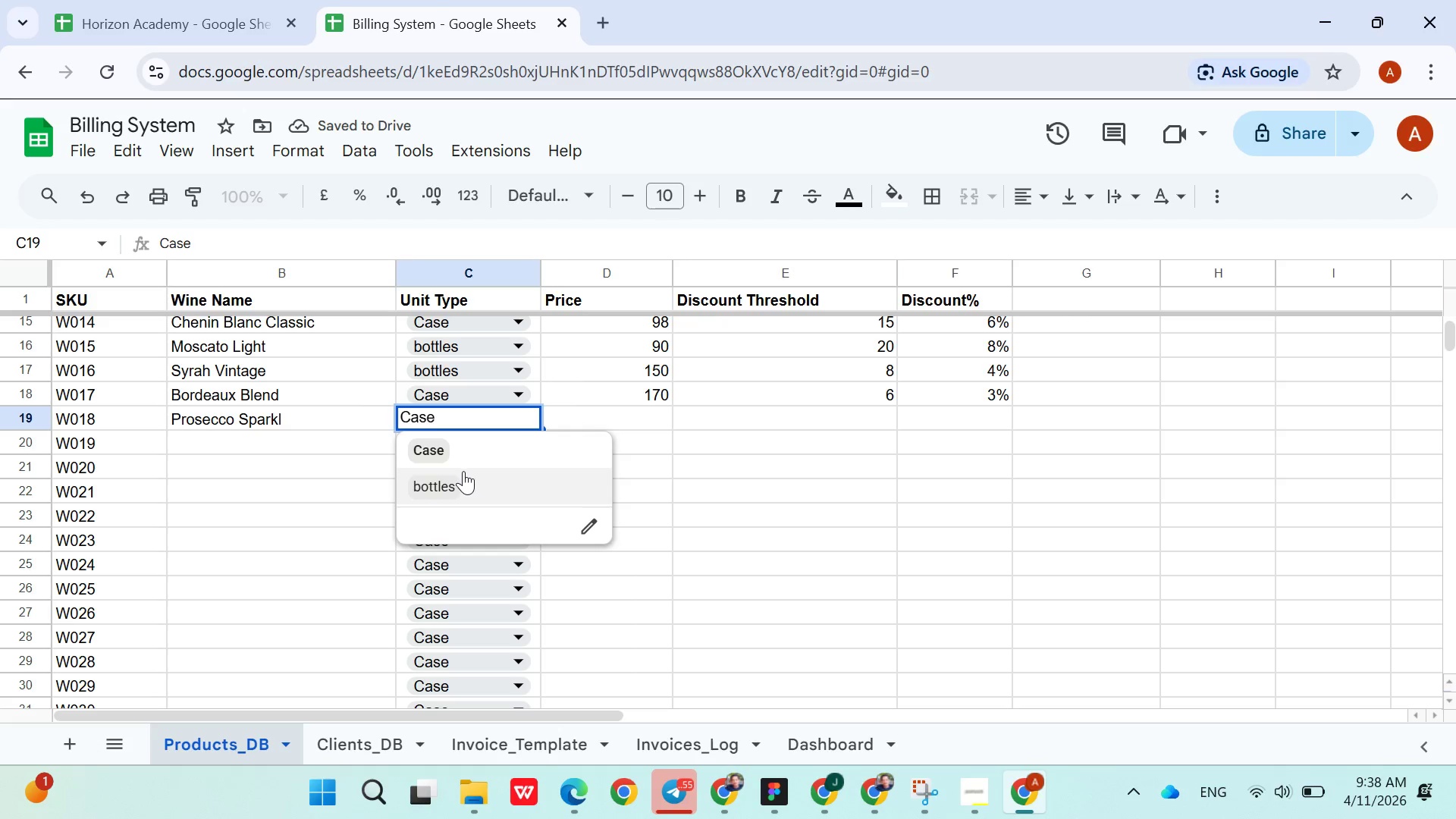 
left_click([459, 475])
 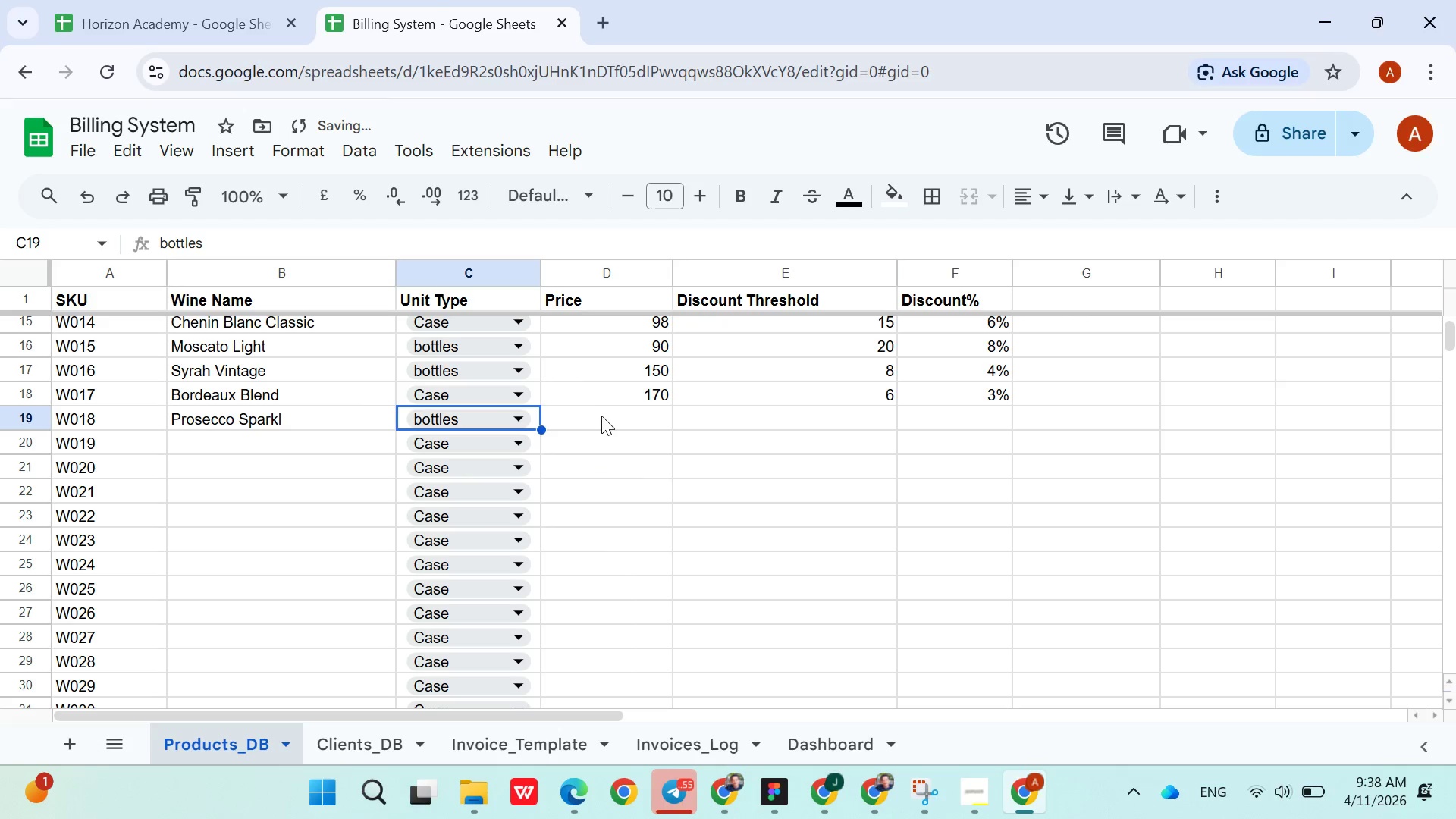 
left_click([601, 418])
 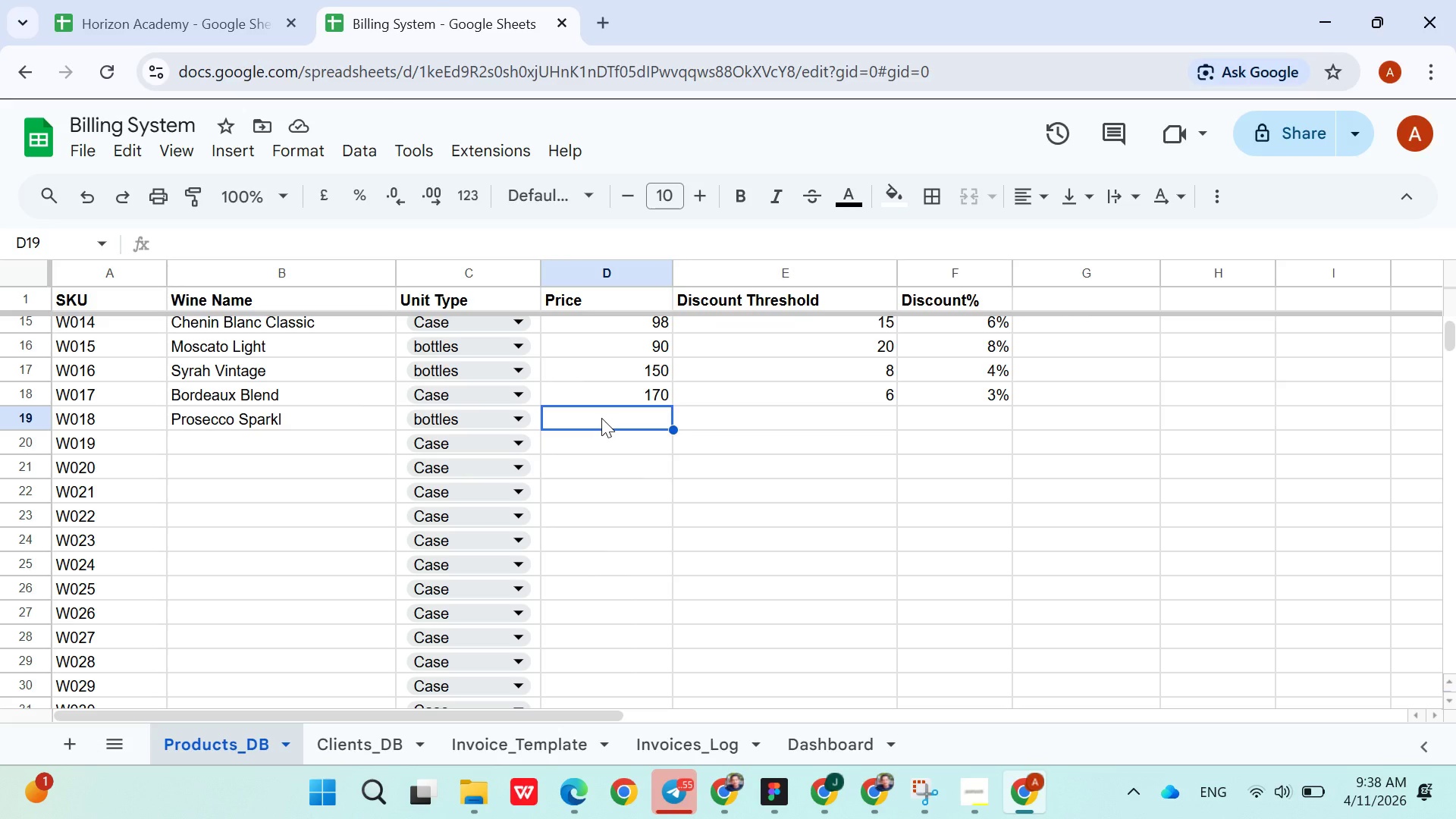 
wait(6.39)
 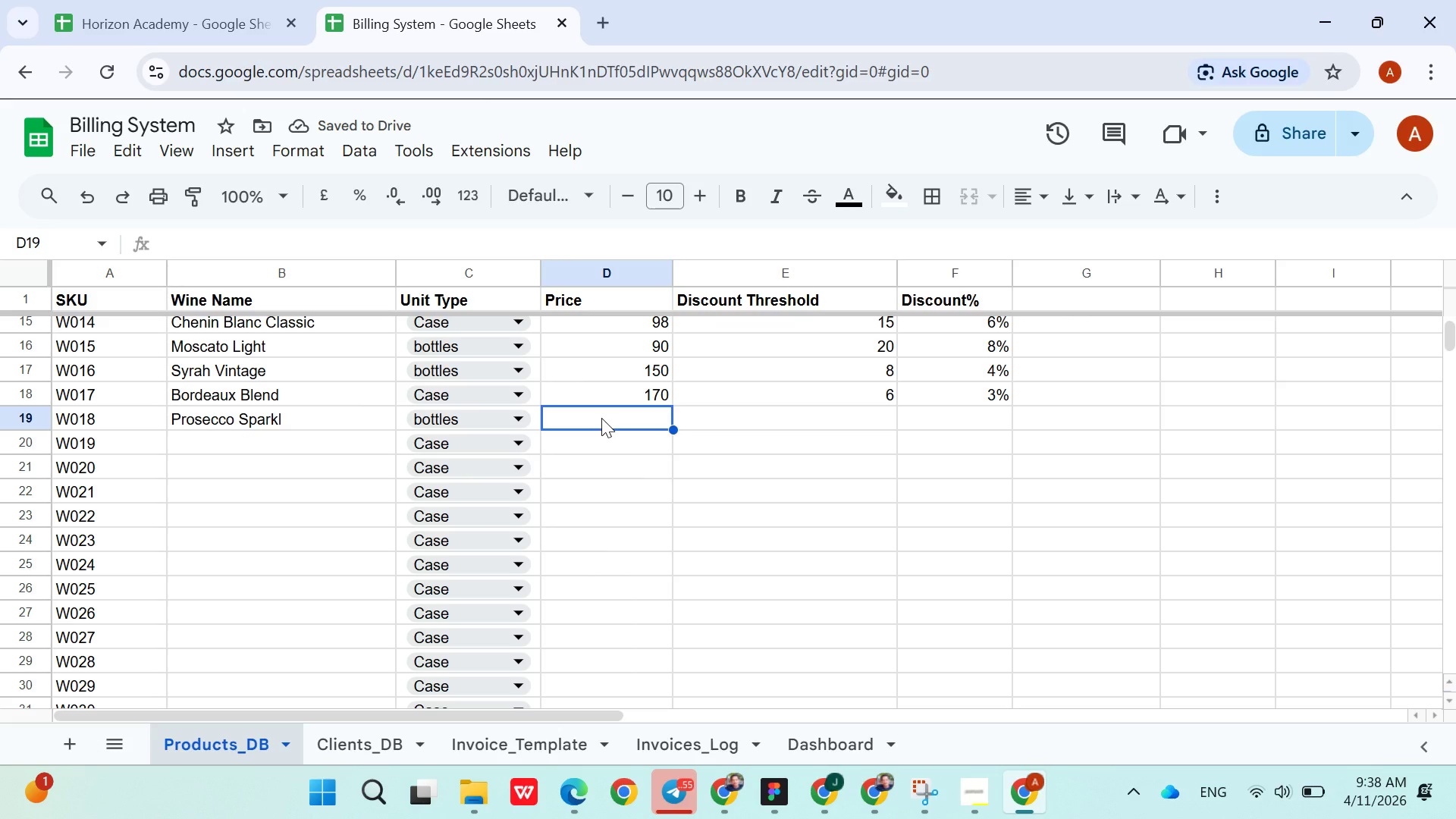 
type(140)
 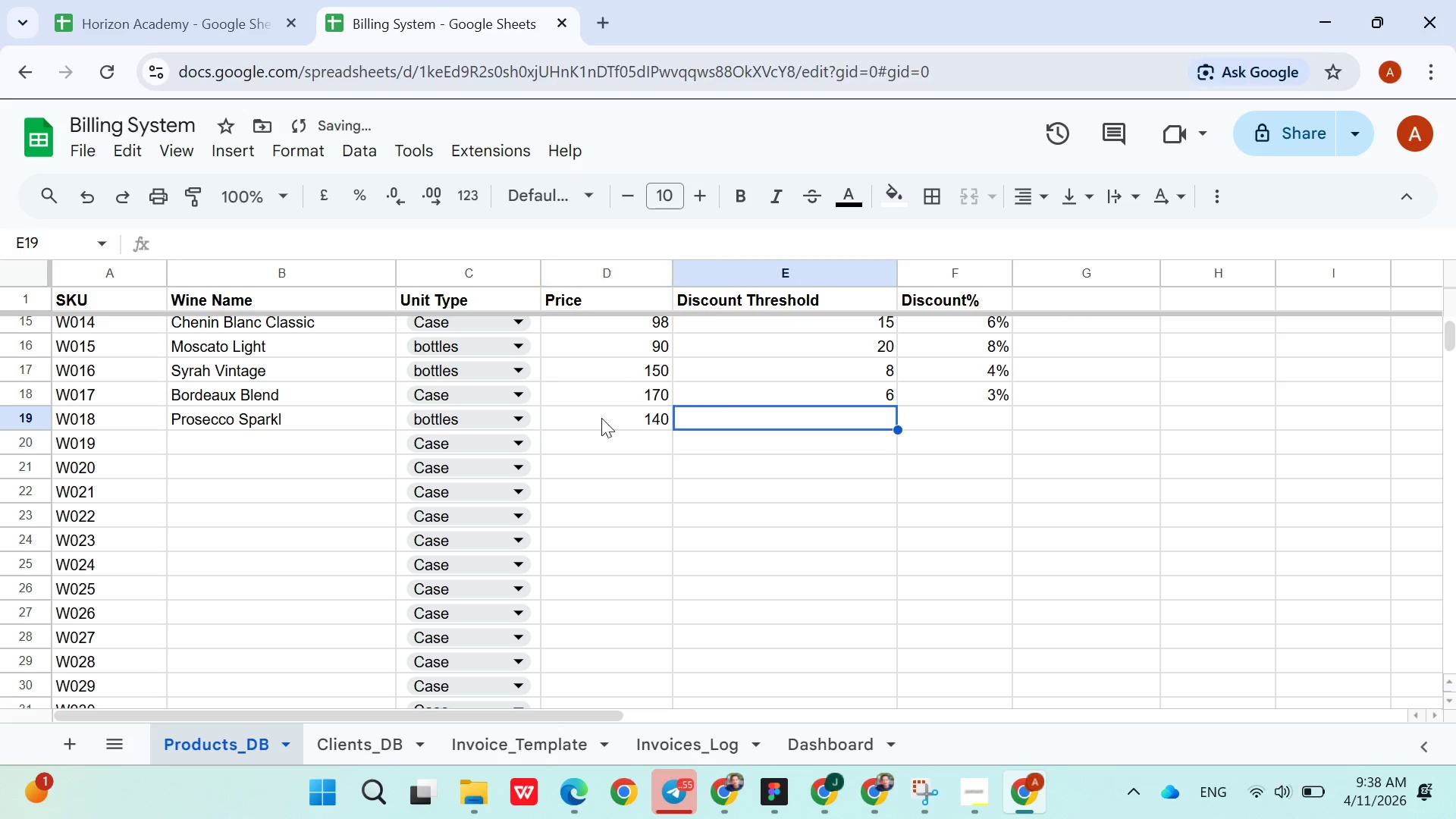 
key(ArrowRight)
 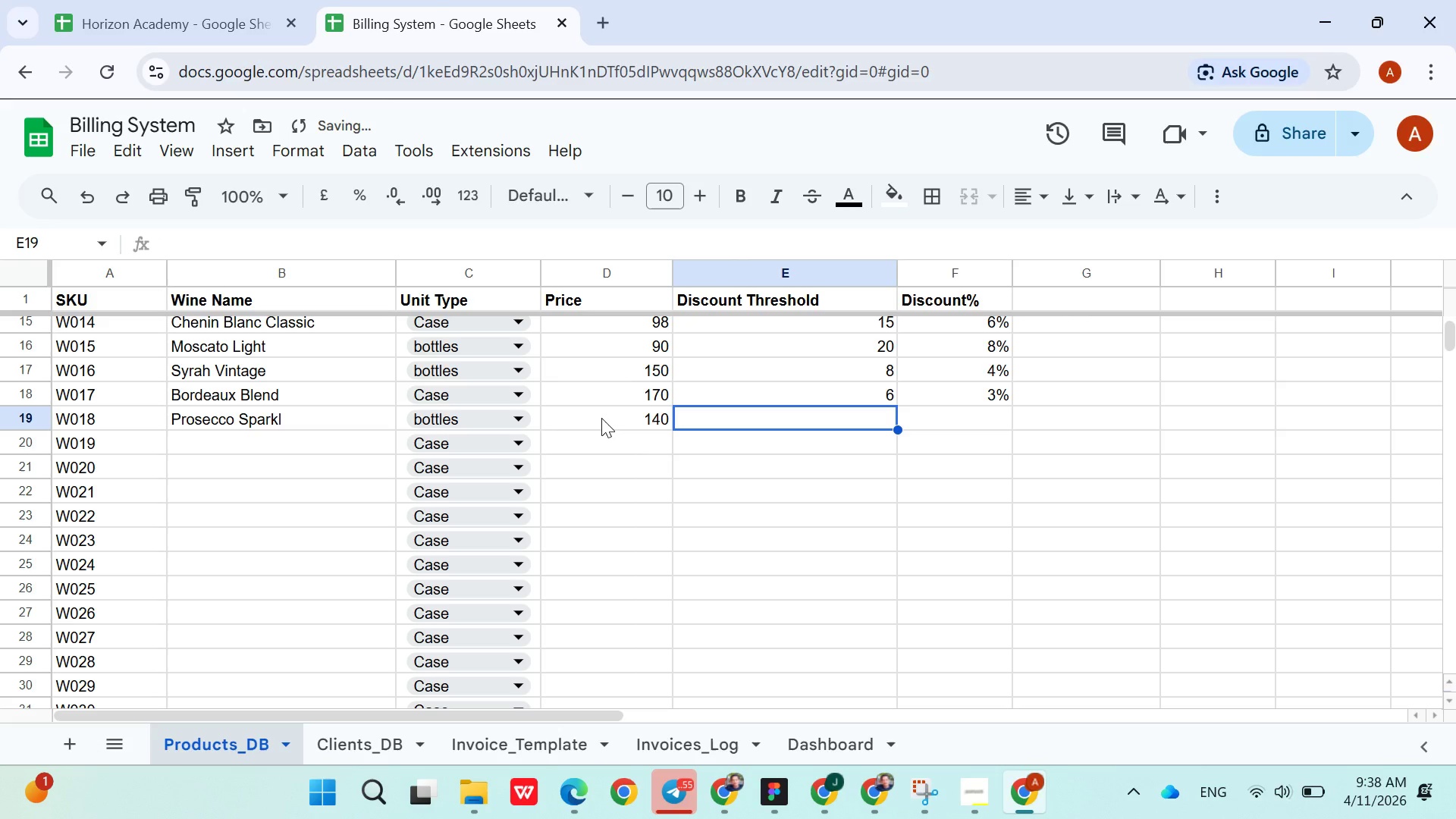 
type(10)
 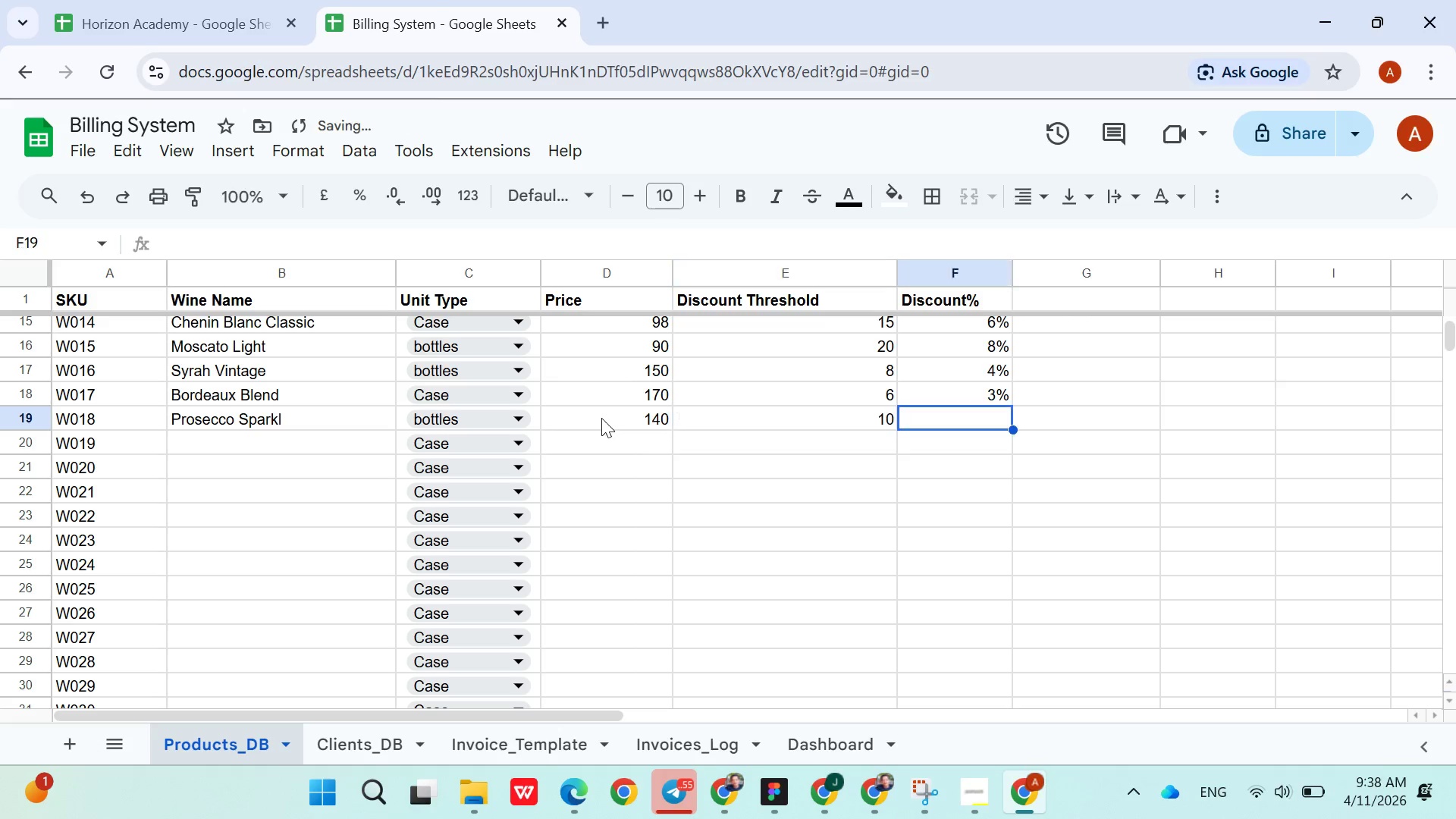 
key(ArrowRight)
 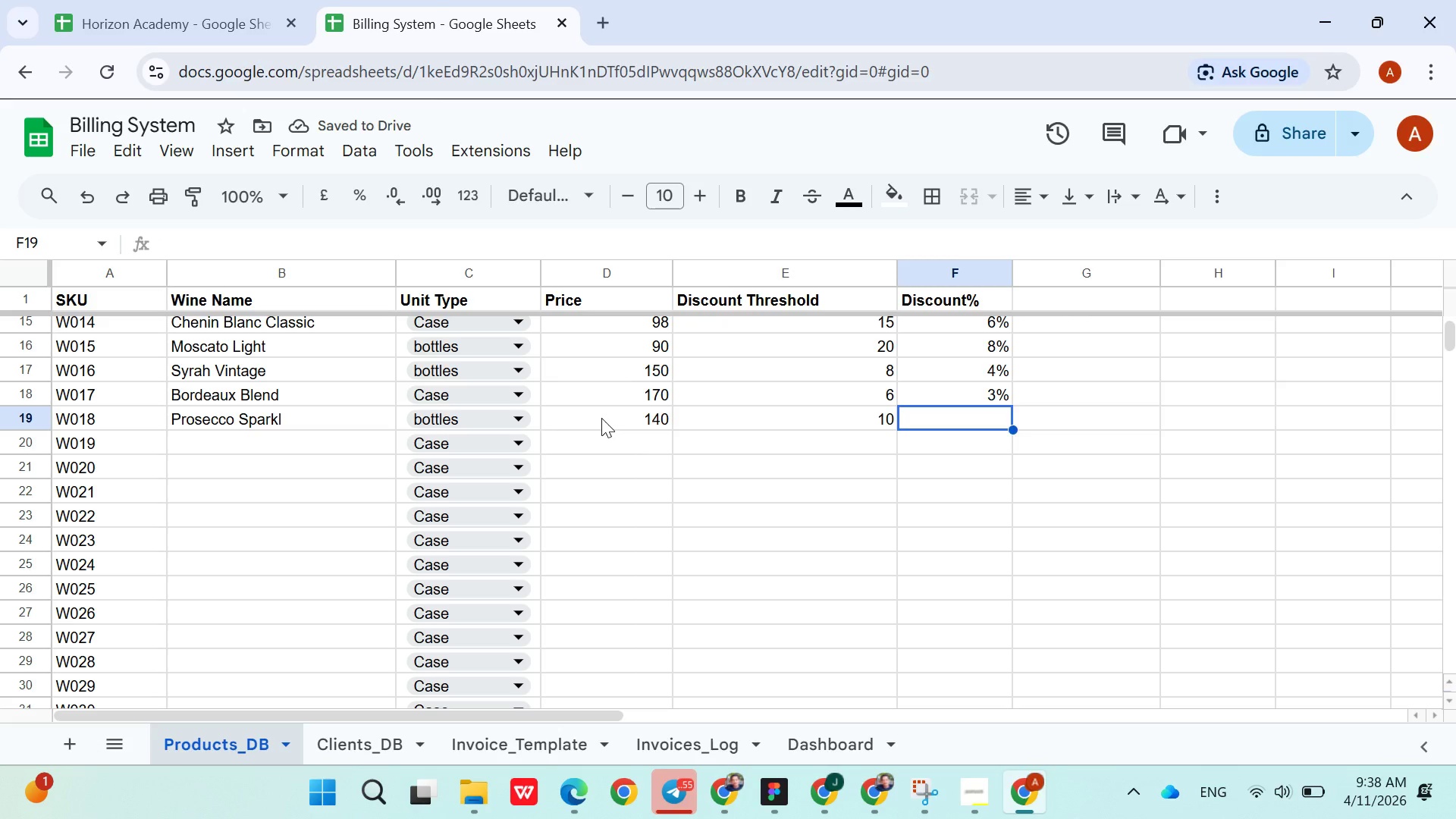 
key(5)
 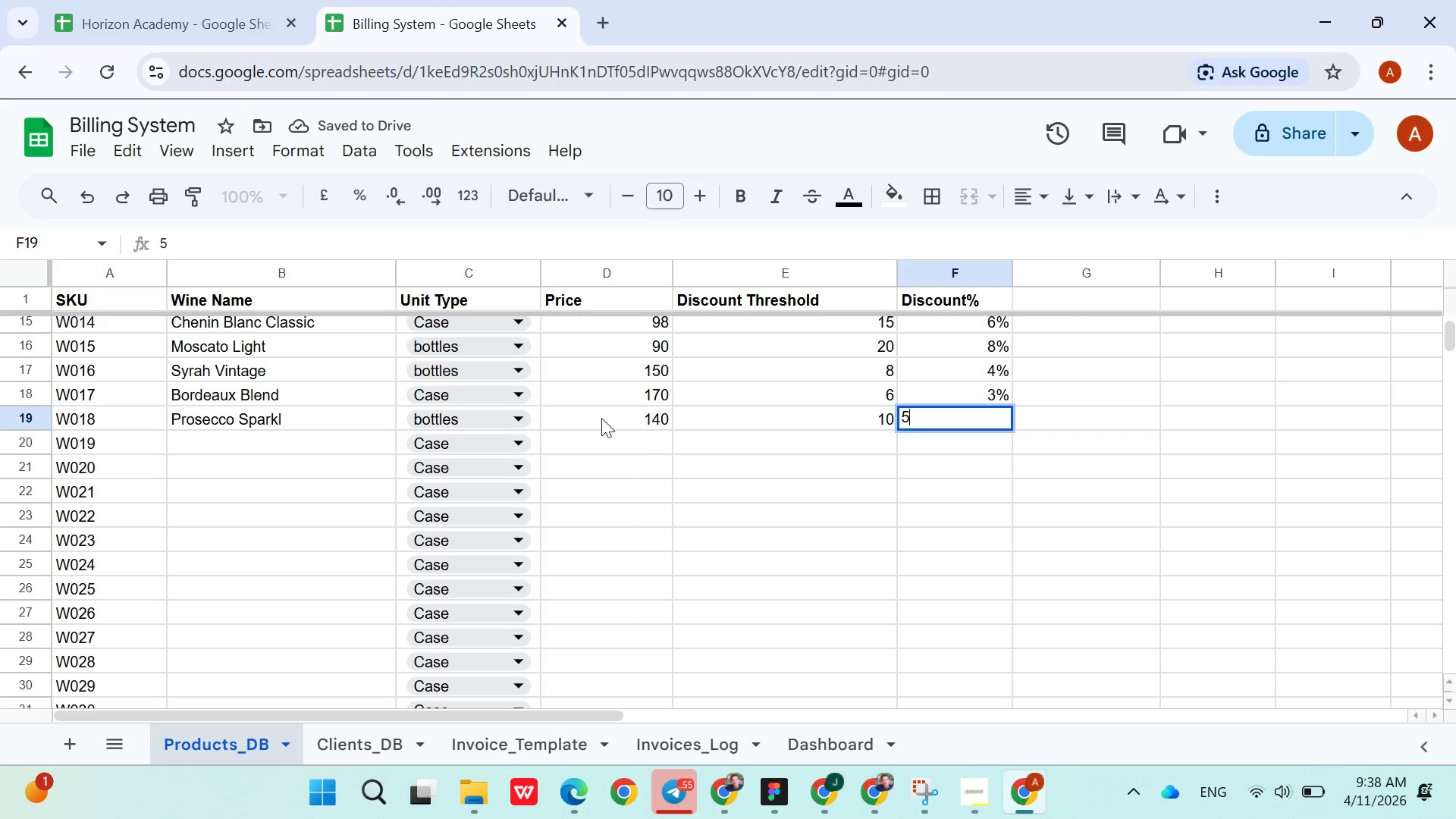 
key(Shift+ShiftRight)
 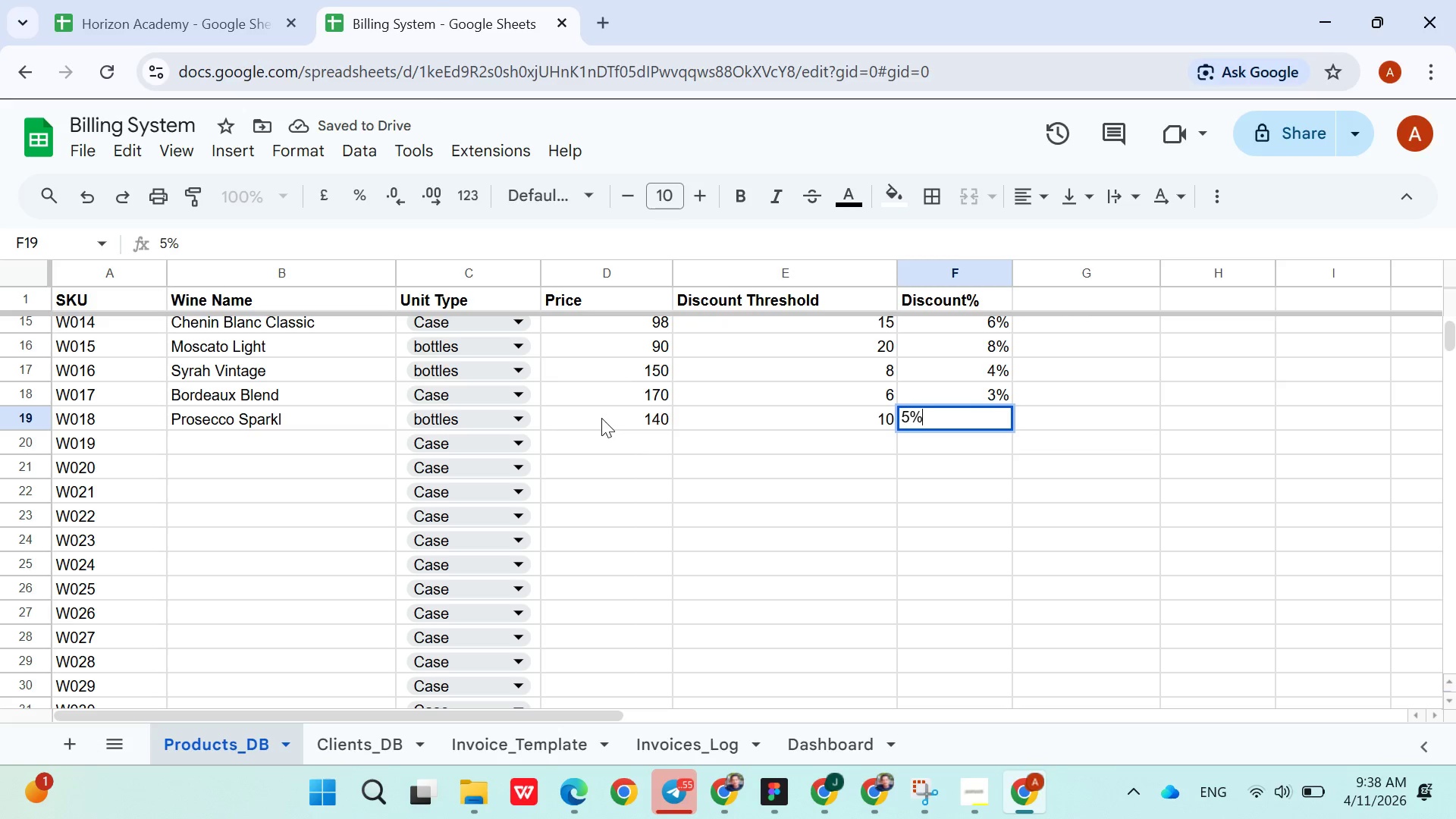 
key(Shift+5)
 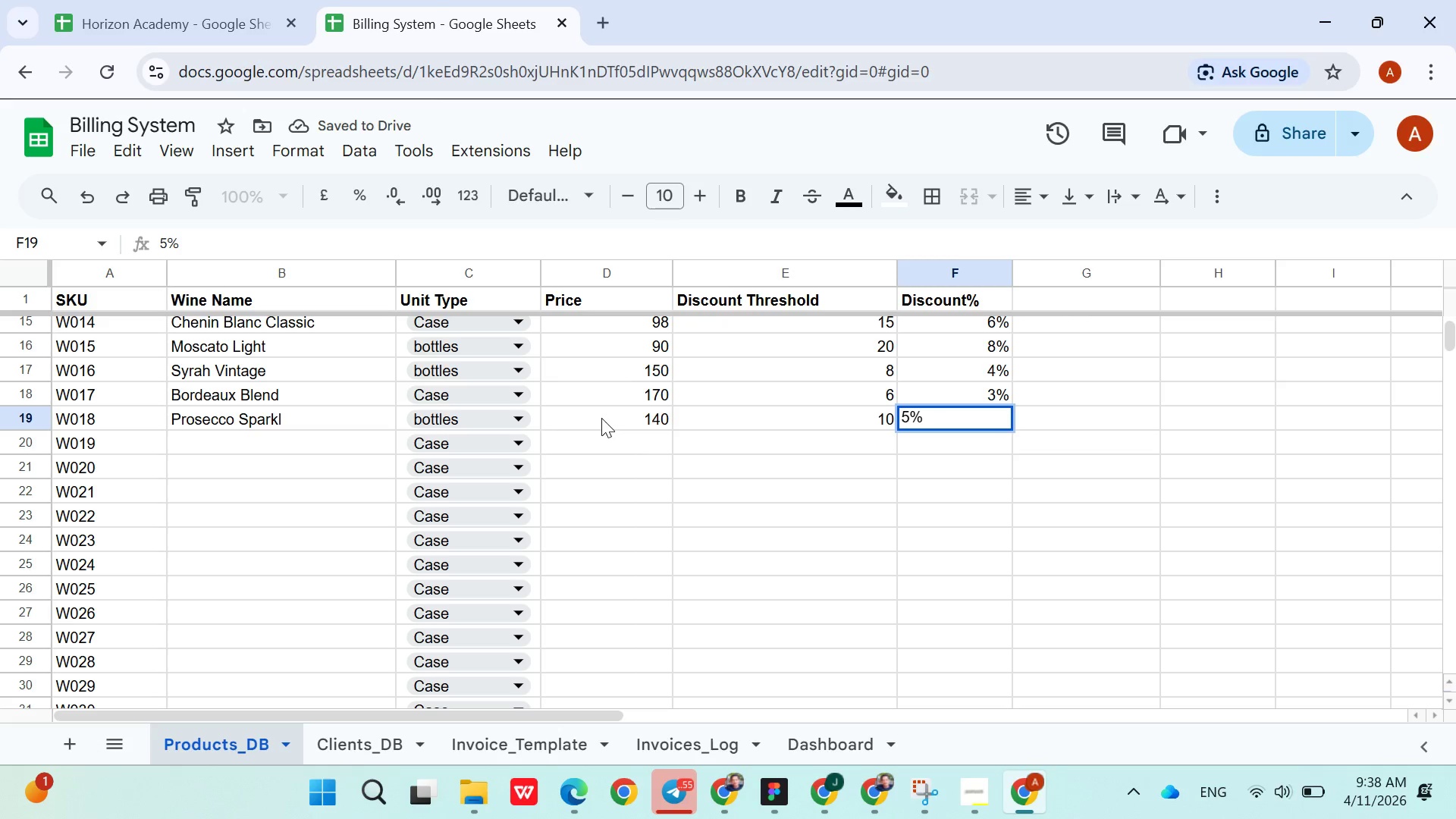 
key(ArrowDown)
 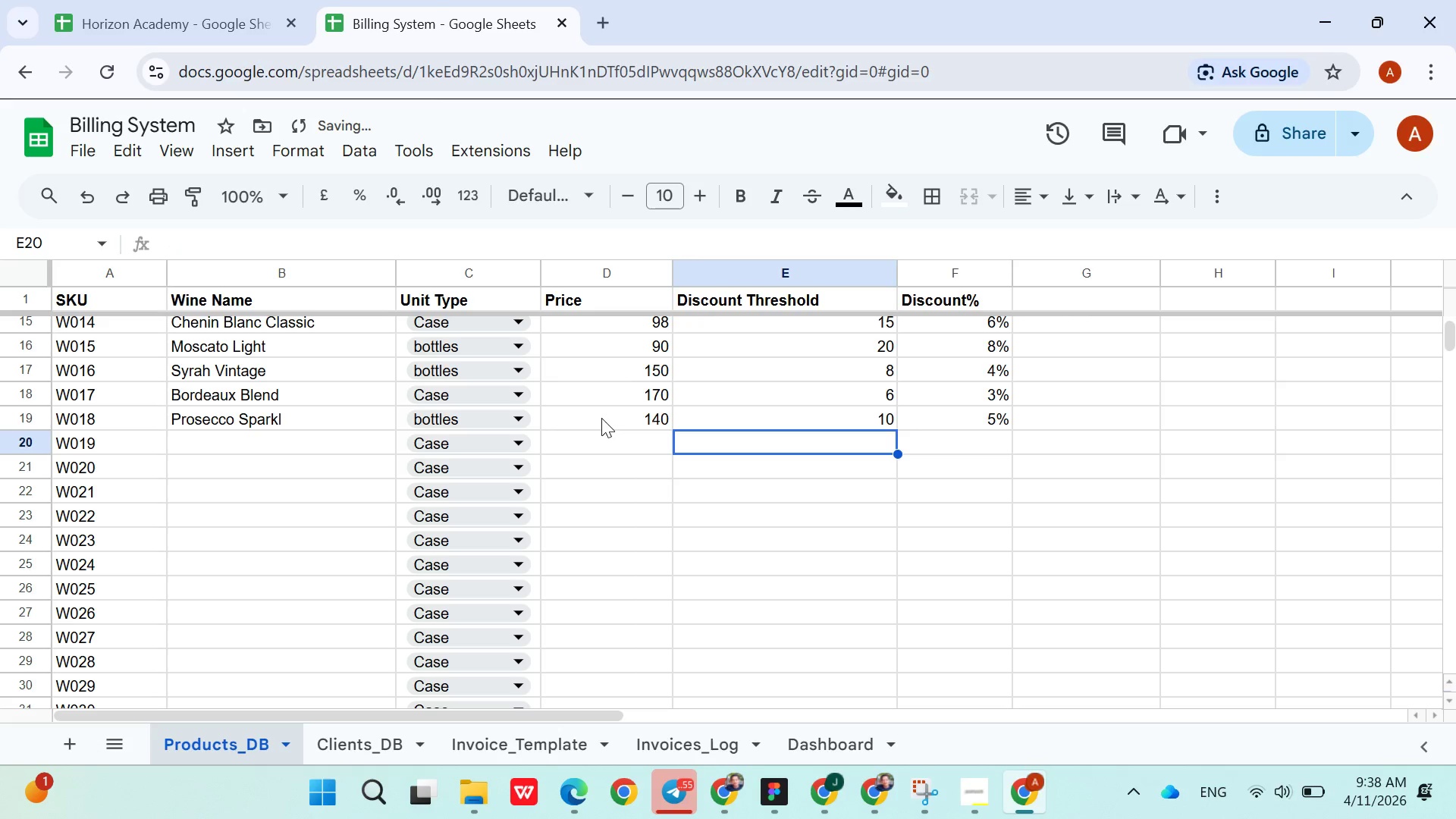 
hold_key(key=ArrowLeft, duration=0.78)
 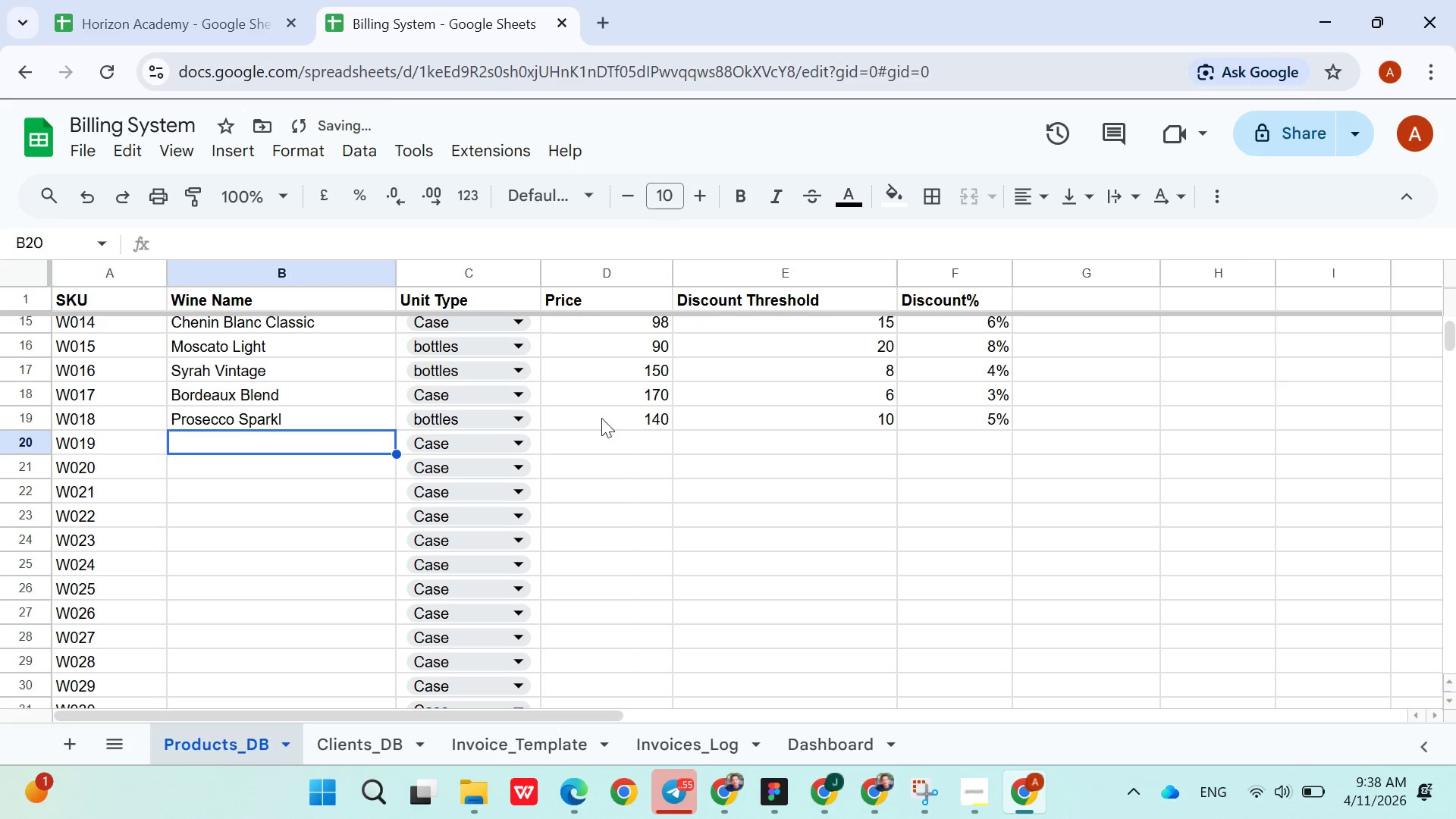 
key(ArrowRight)
 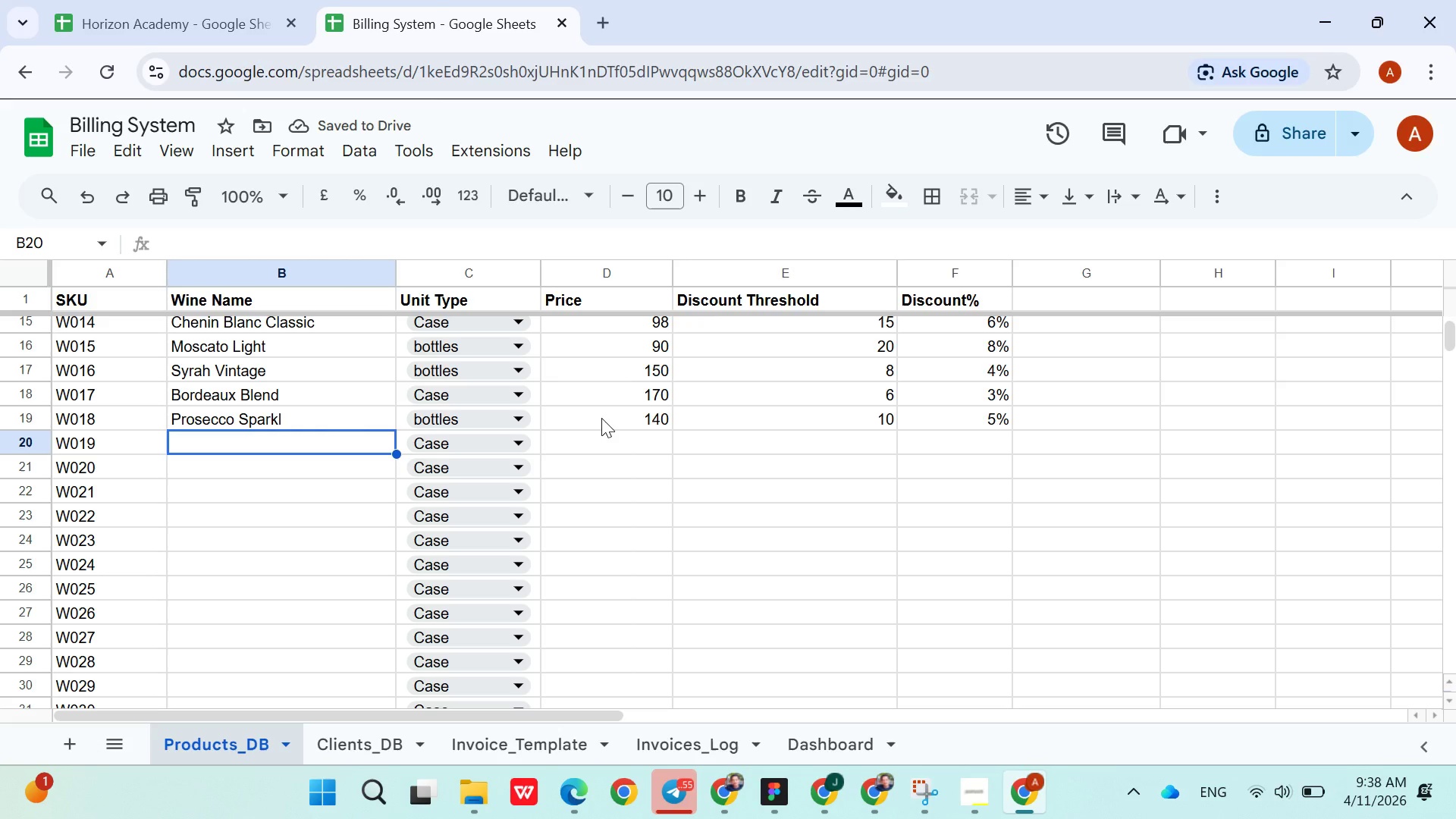 
type(Cava Brut)
 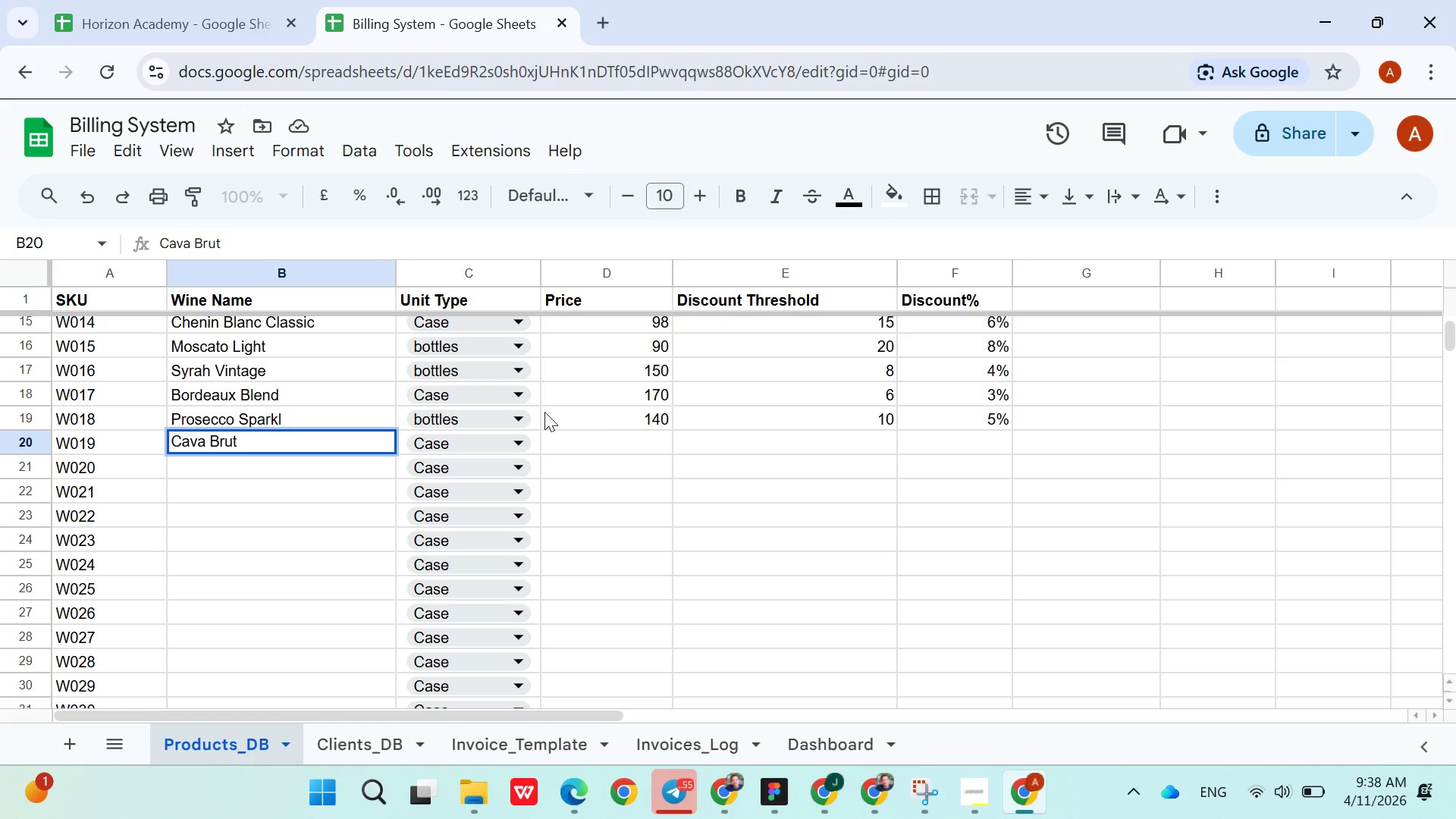 
left_click([501, 434])
 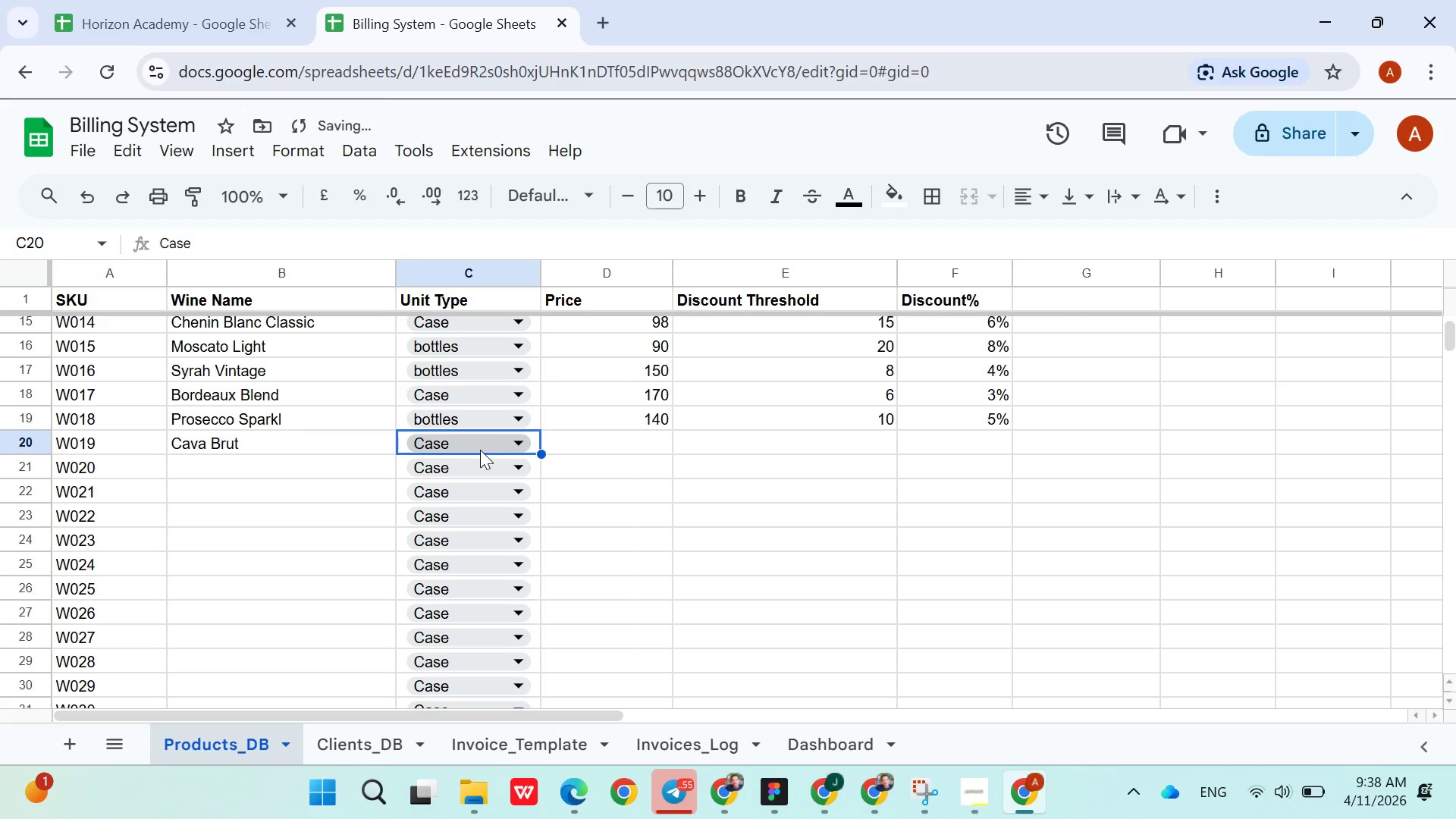 
left_click([480, 450])
 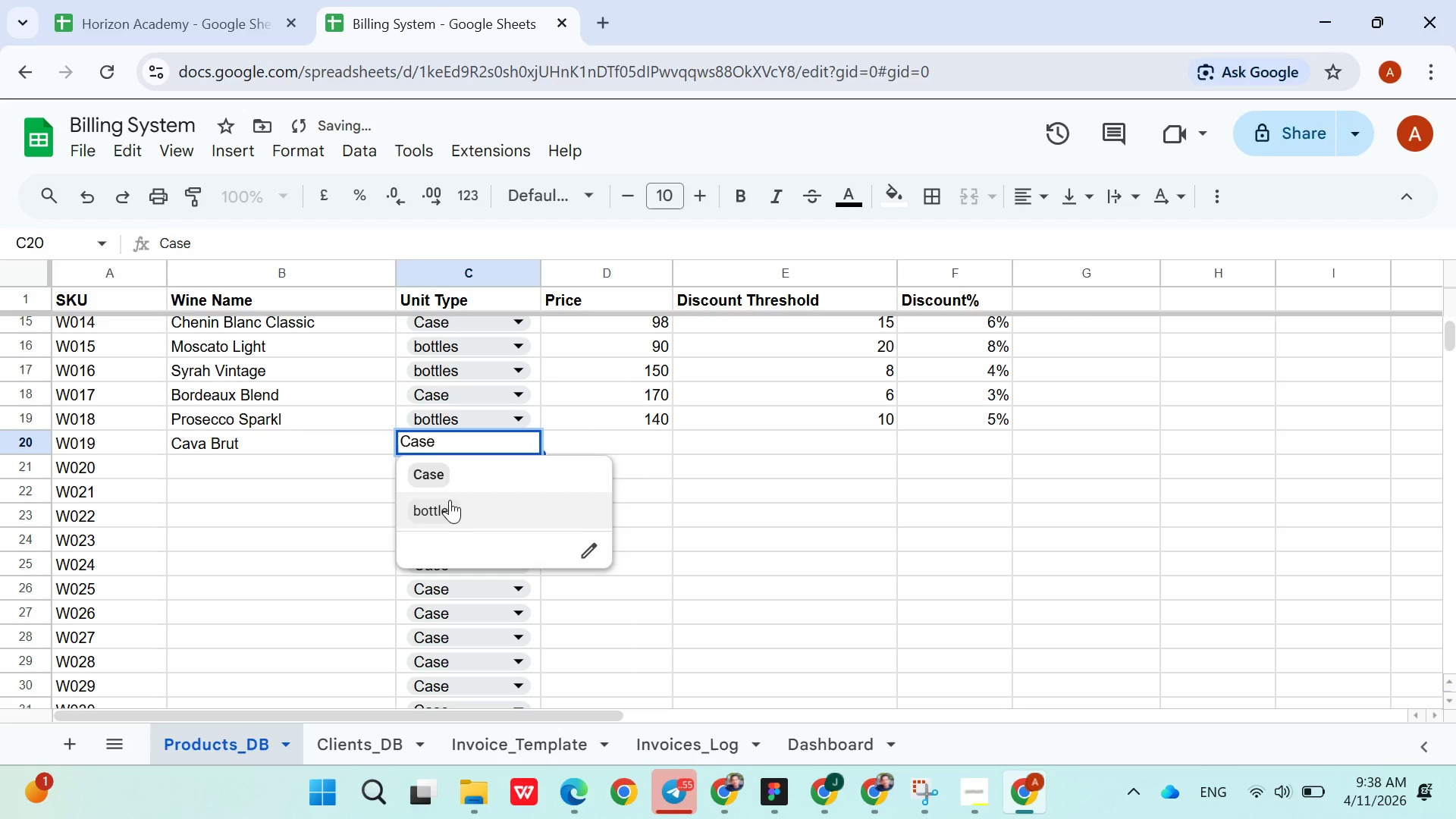 
left_click([450, 500])
 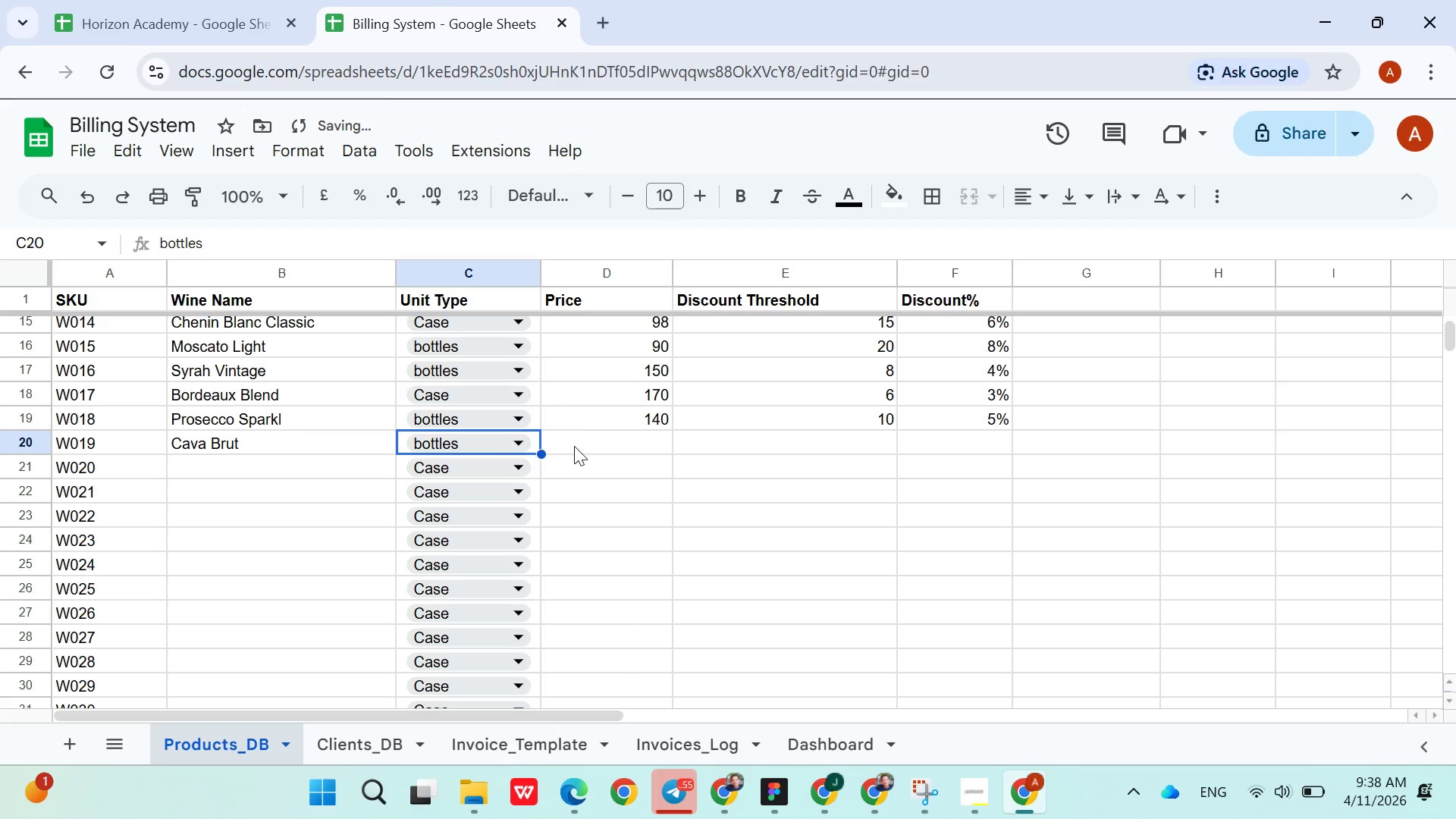 
left_click([574, 446])
 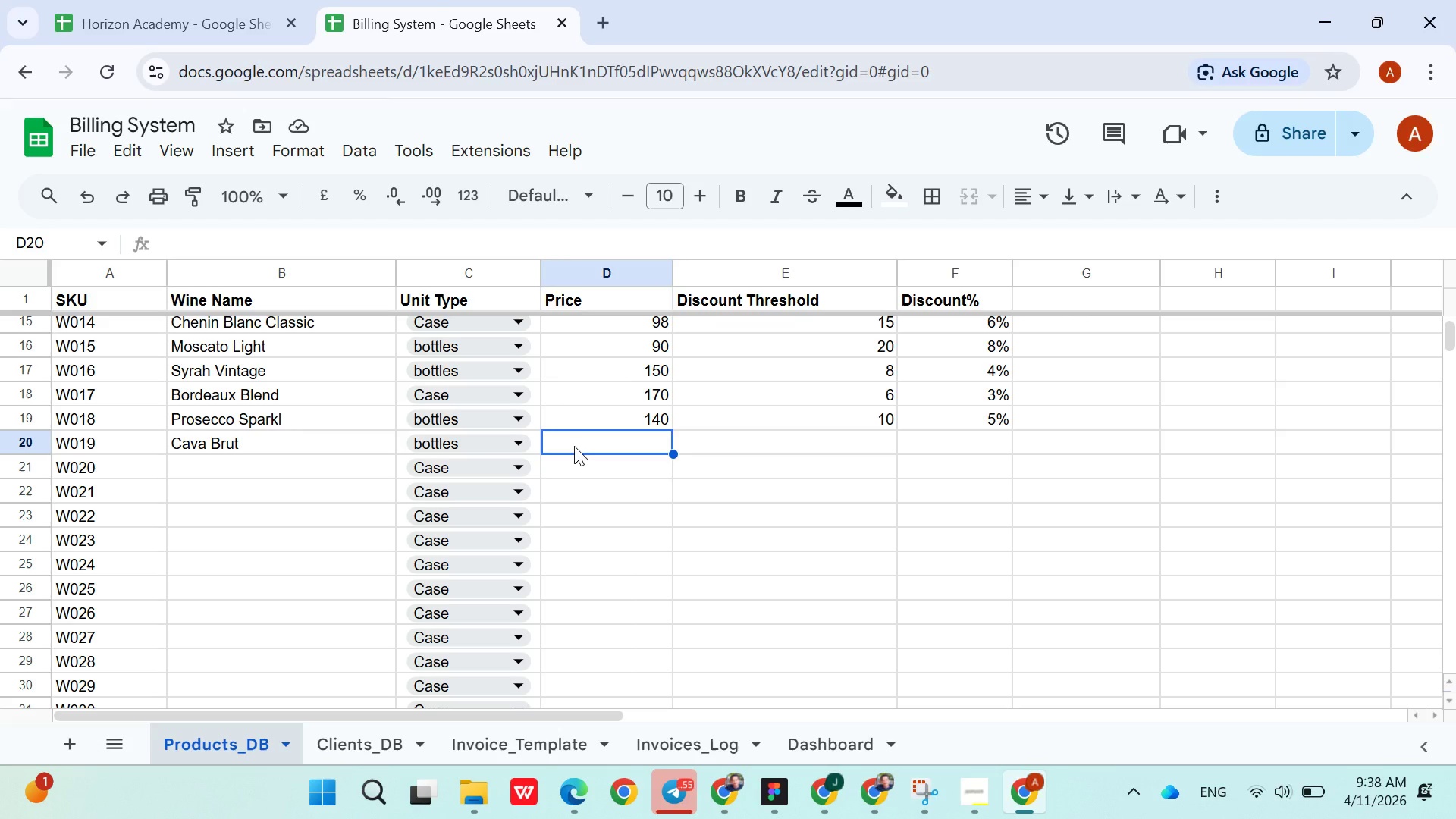 
wait(10.25)
 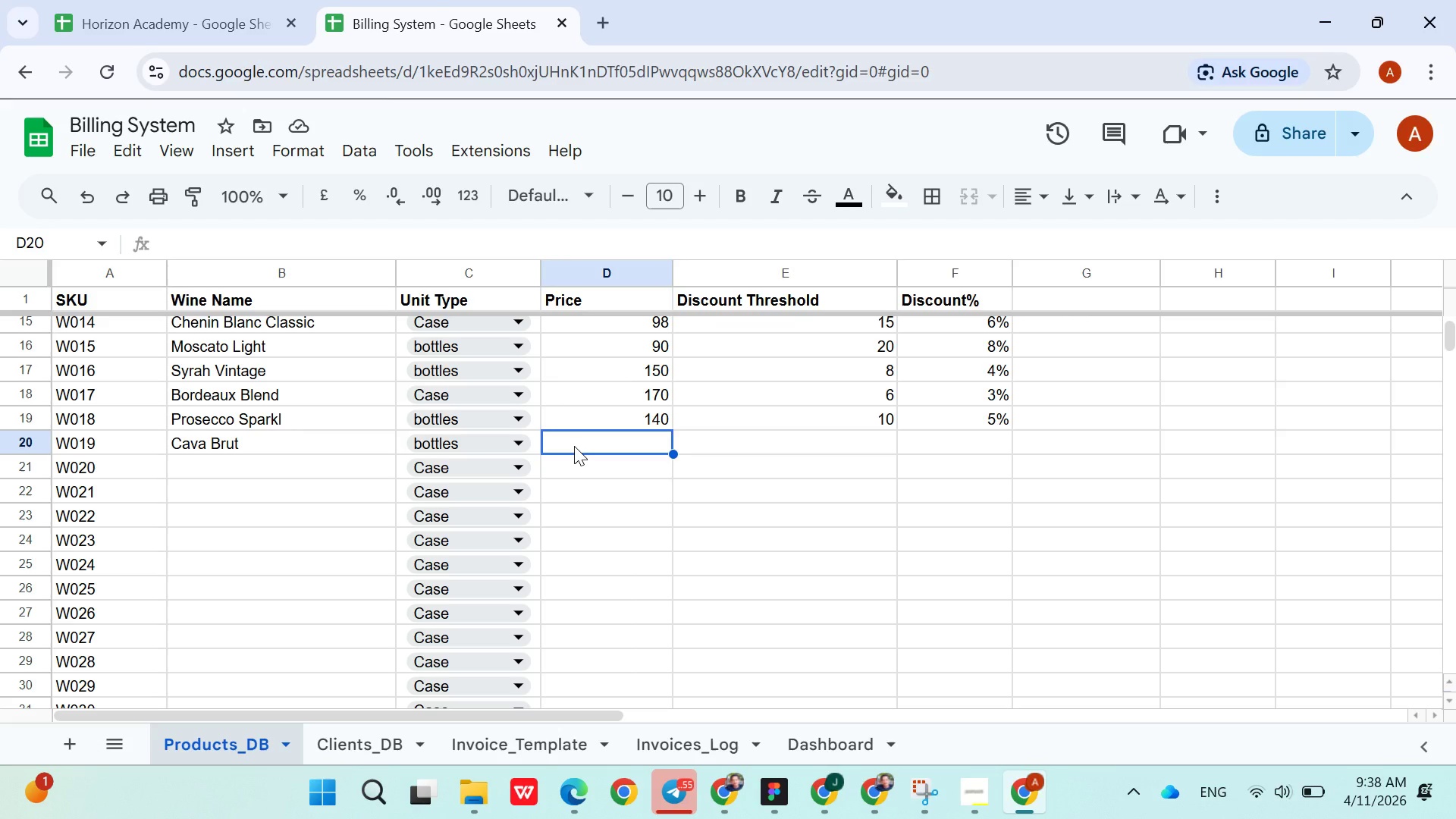 
type(135)
 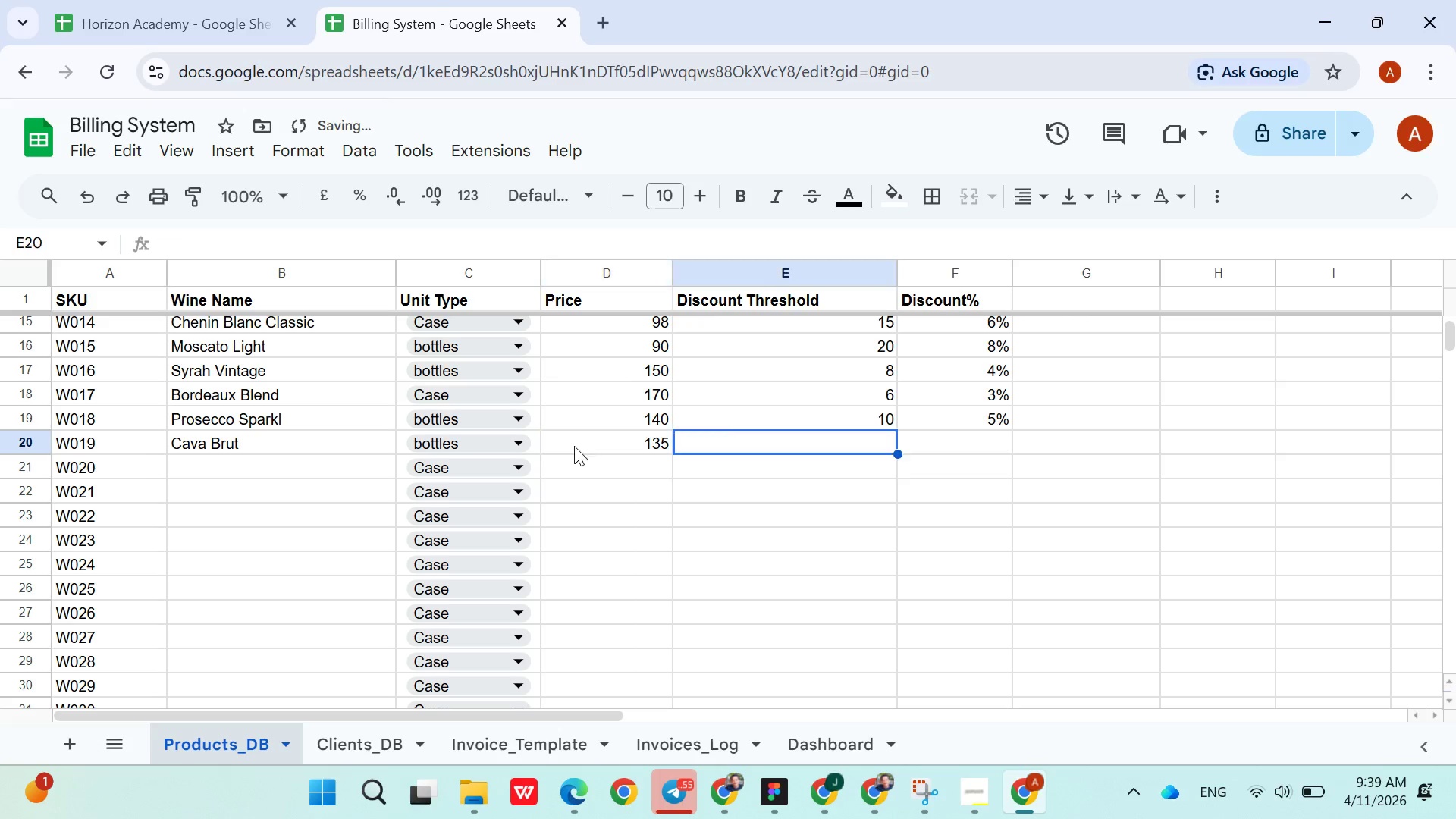 
key(ArrowRight)
 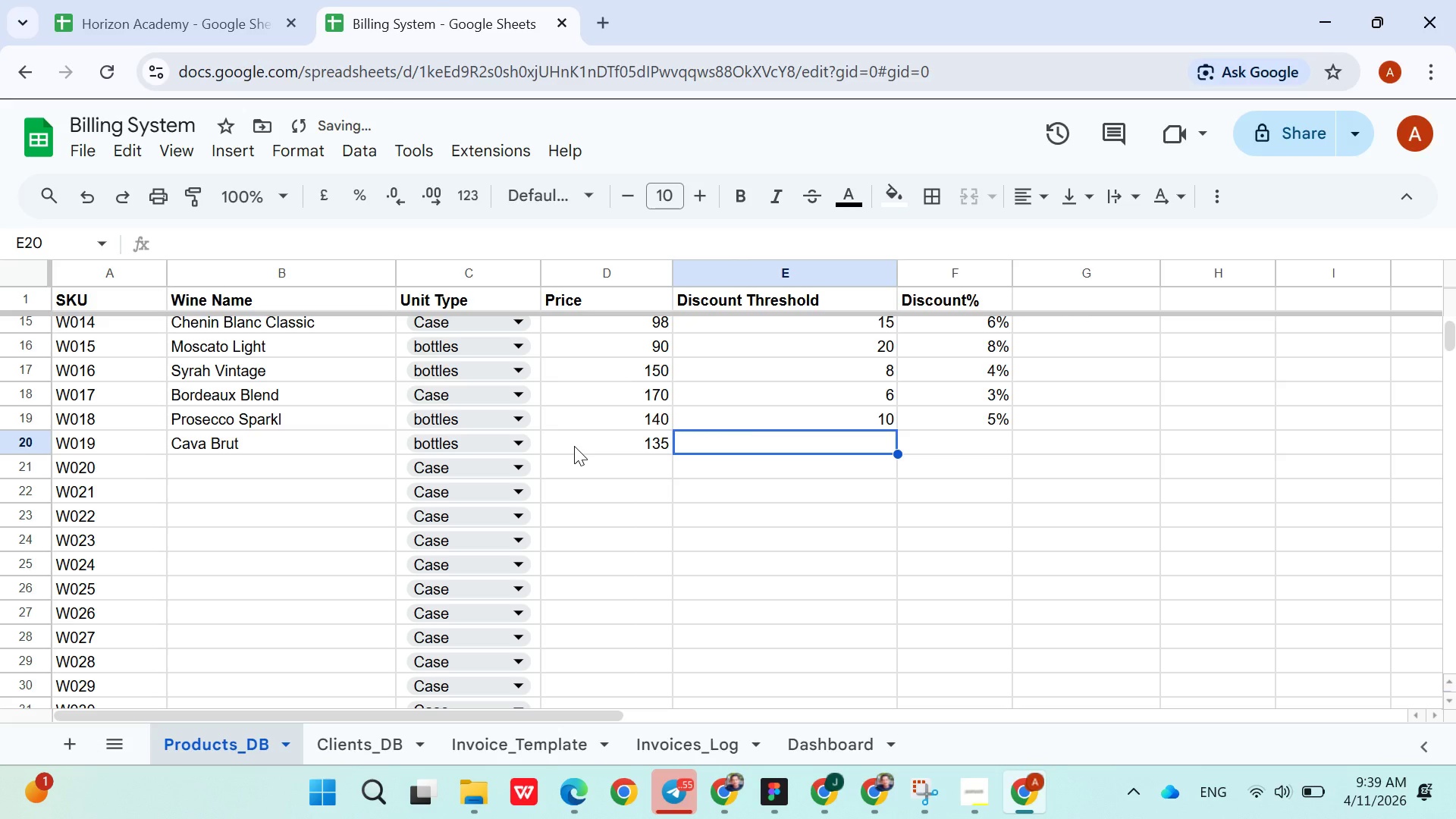 
type(0)
key(Backspace)
type(10)
 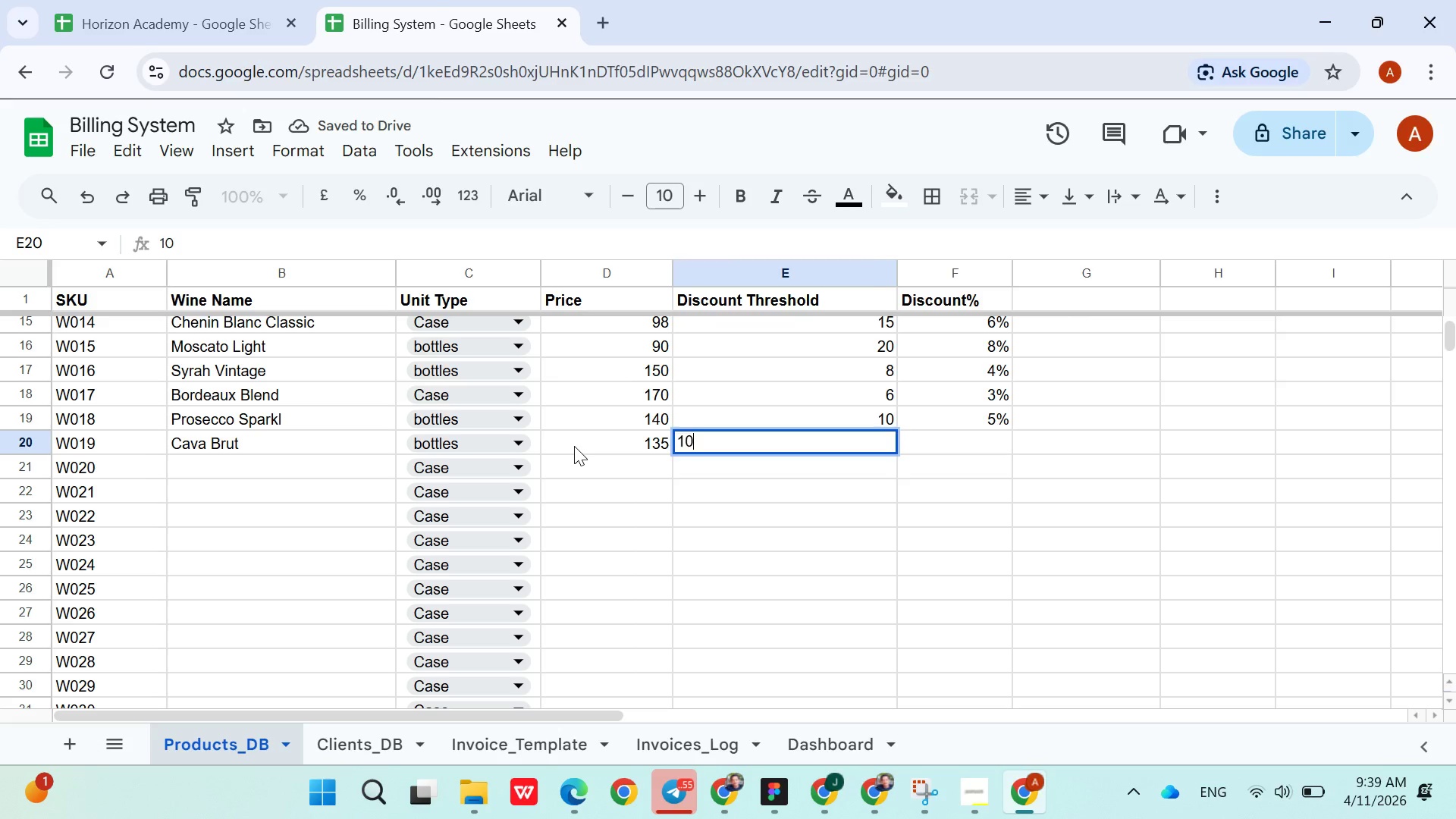 
key(ArrowRight)
 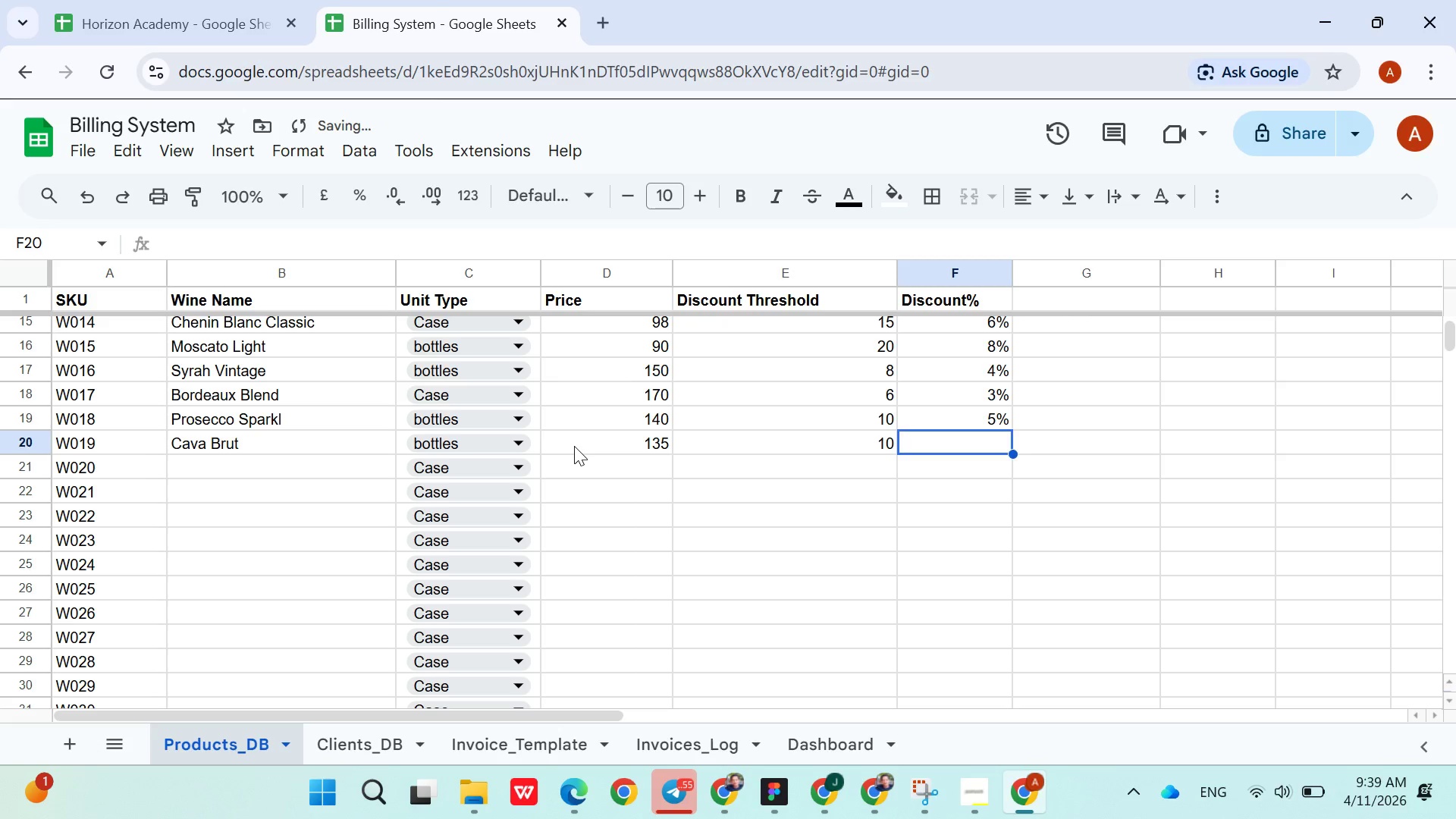 
type(5%)
 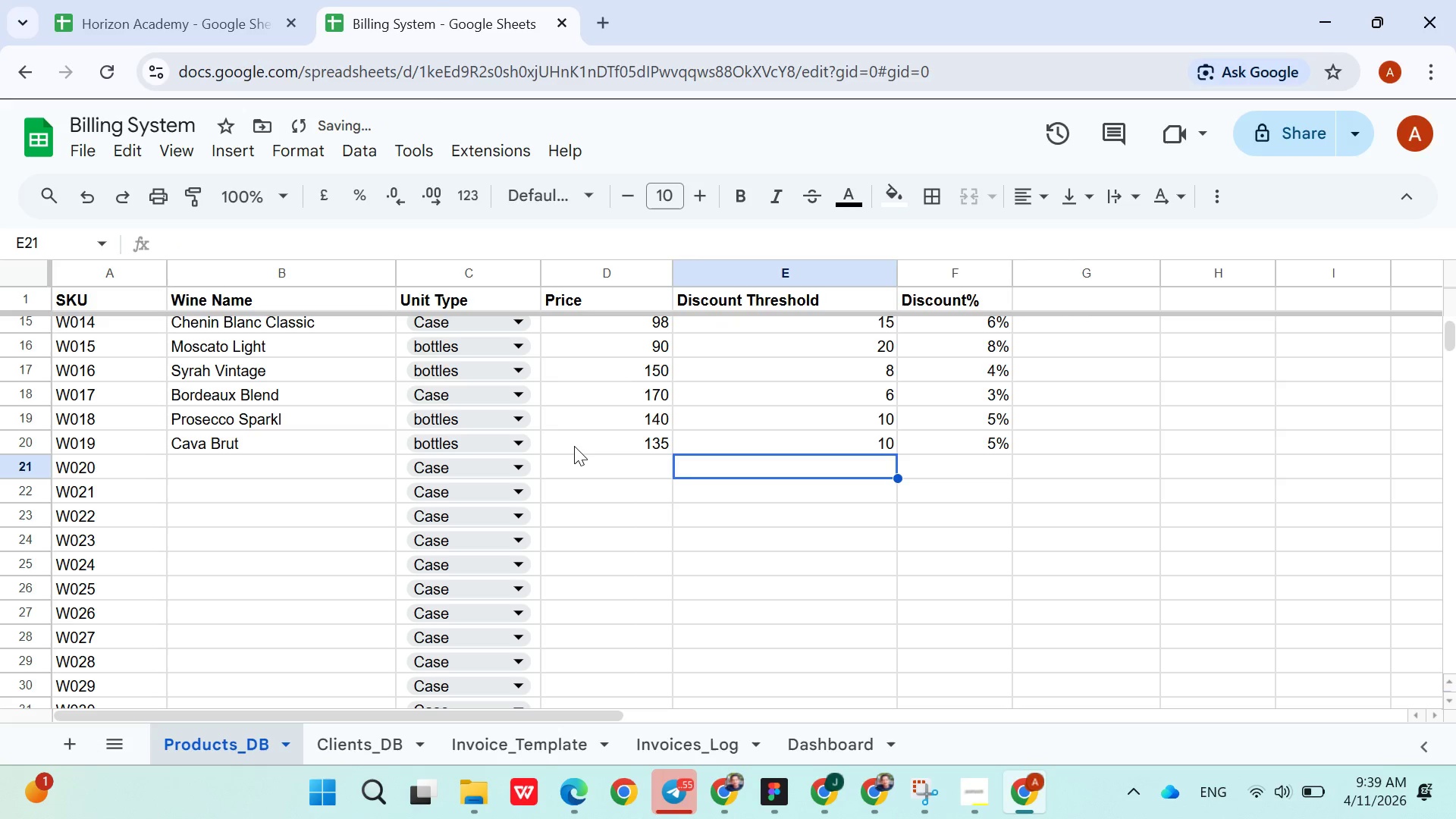 
 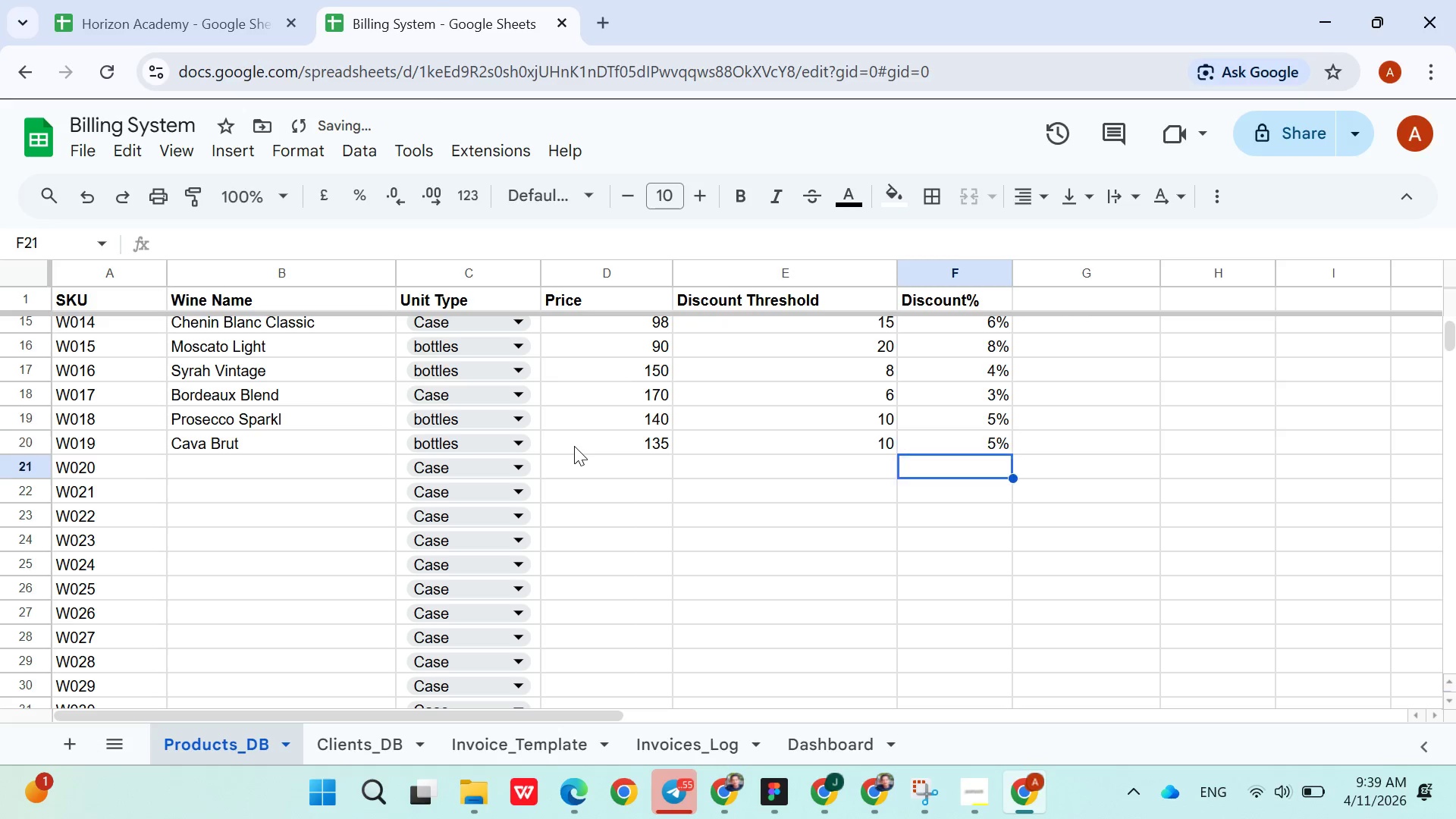 
key(ArrowDown)
 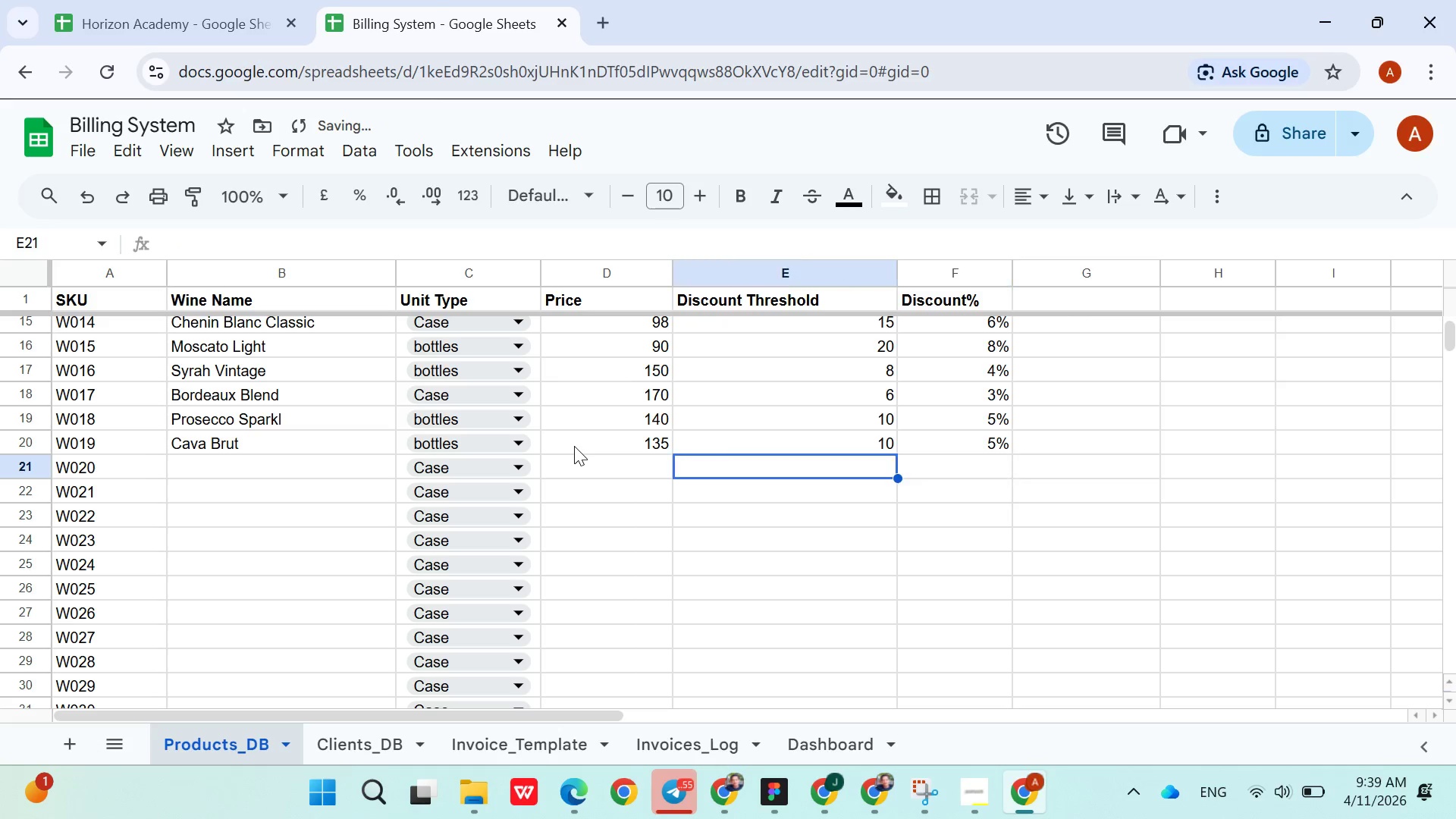 
hold_key(key=ArrowLeft, duration=0.86)
 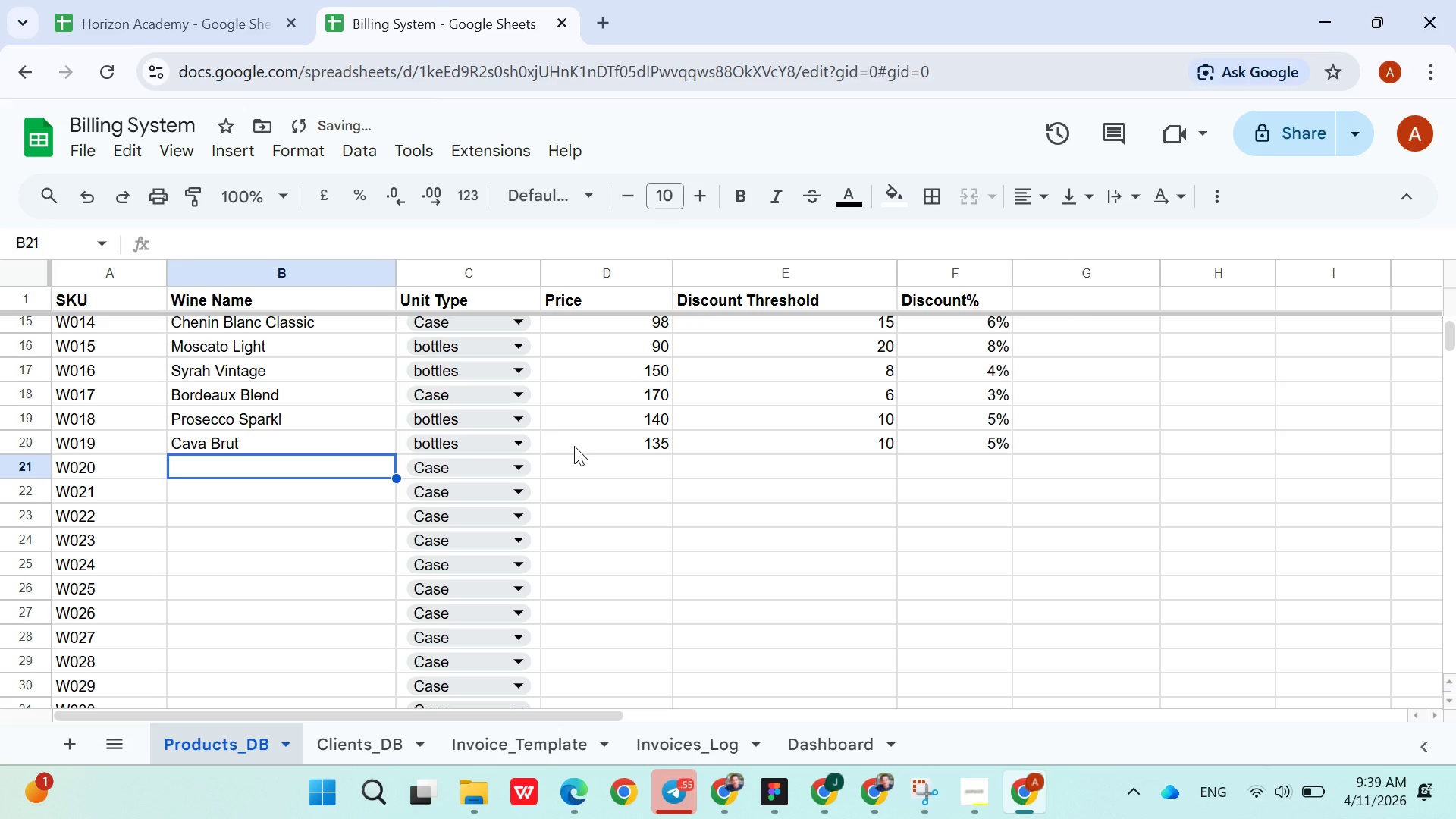 
key(ArrowRight)
 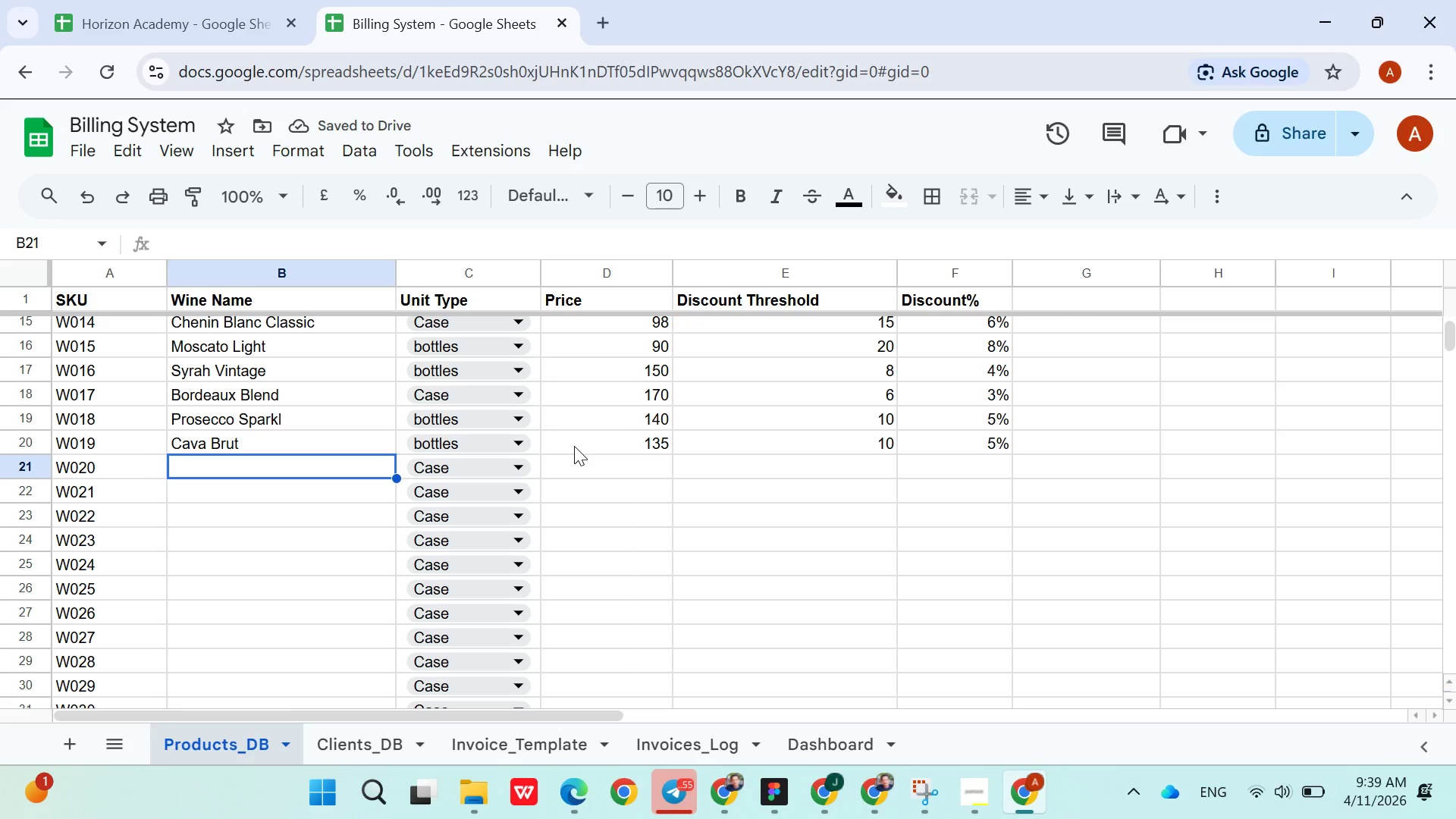 
type(Ice)
 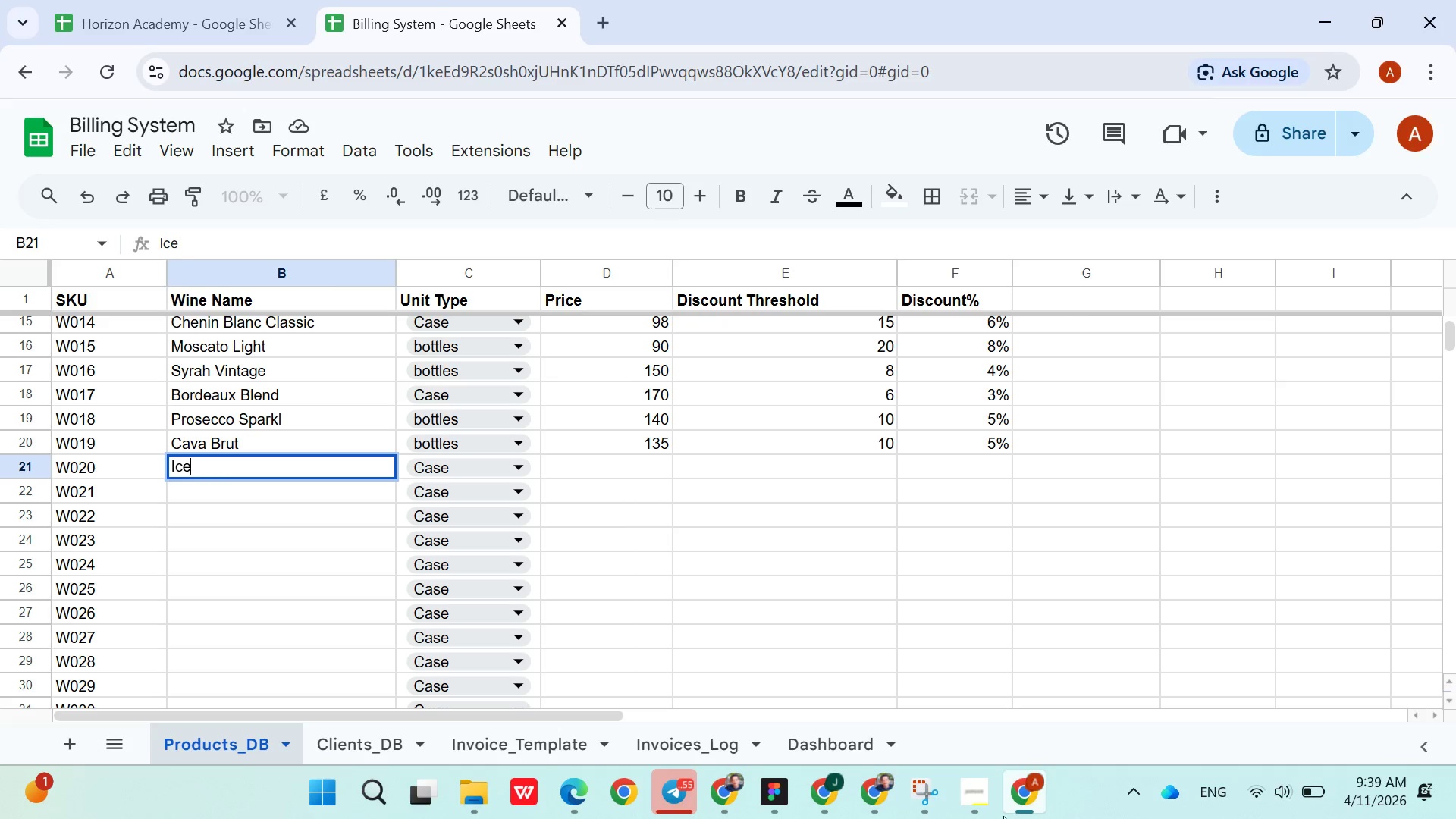 
left_click([987, 802])